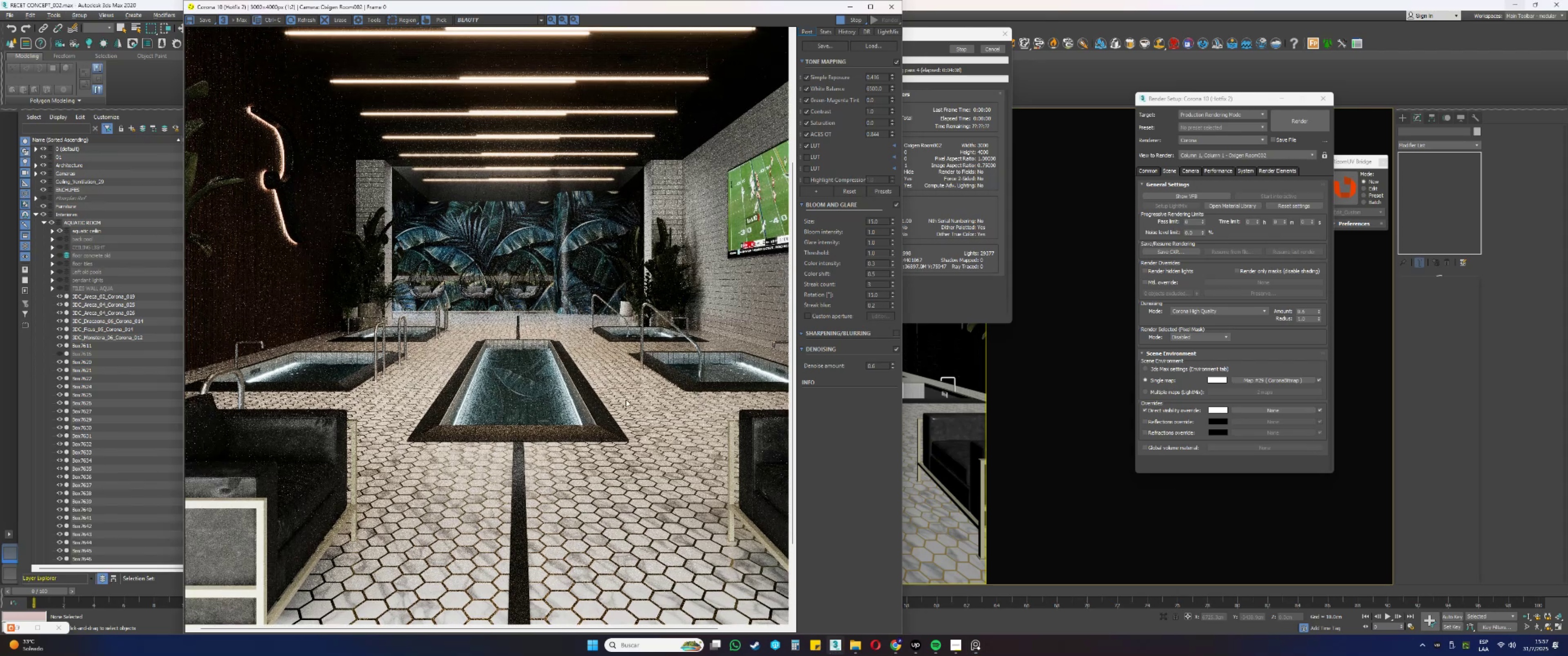 
wait(7.85)
 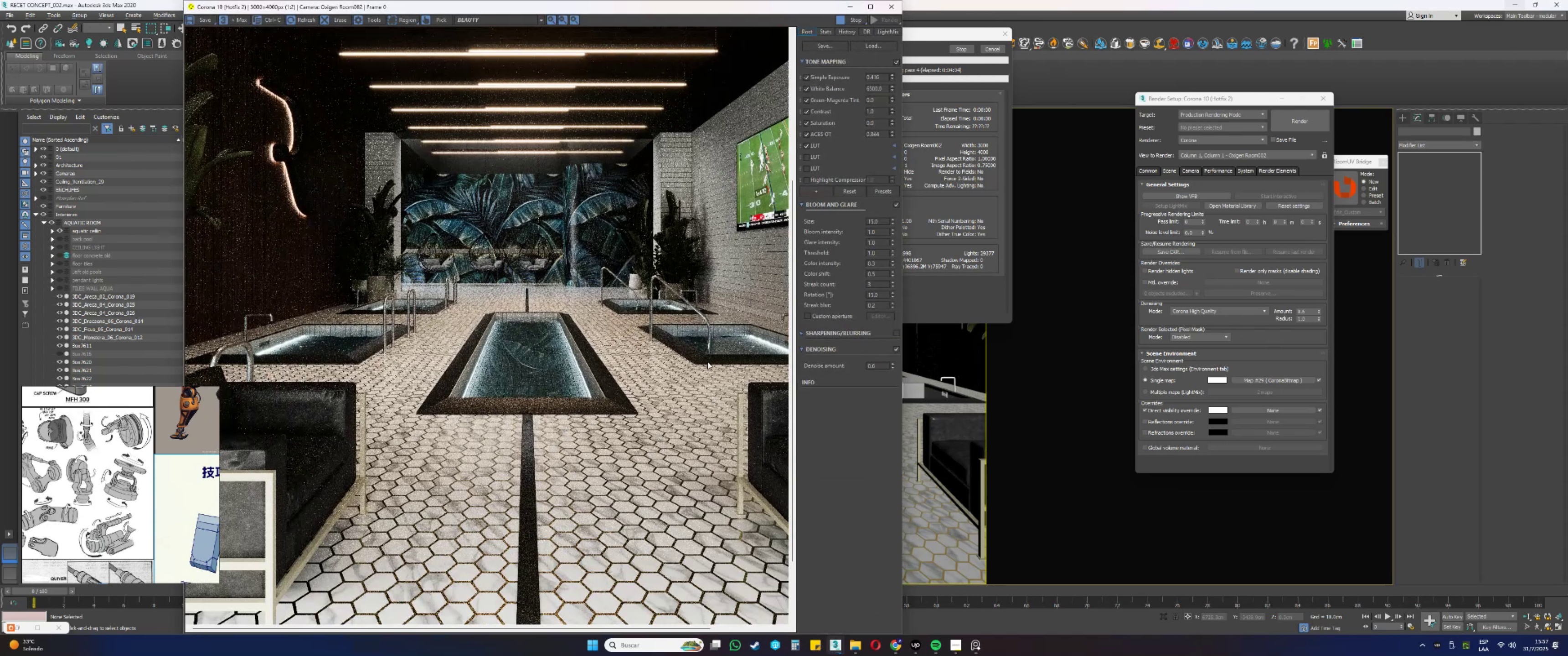 
left_click([807, 77])
 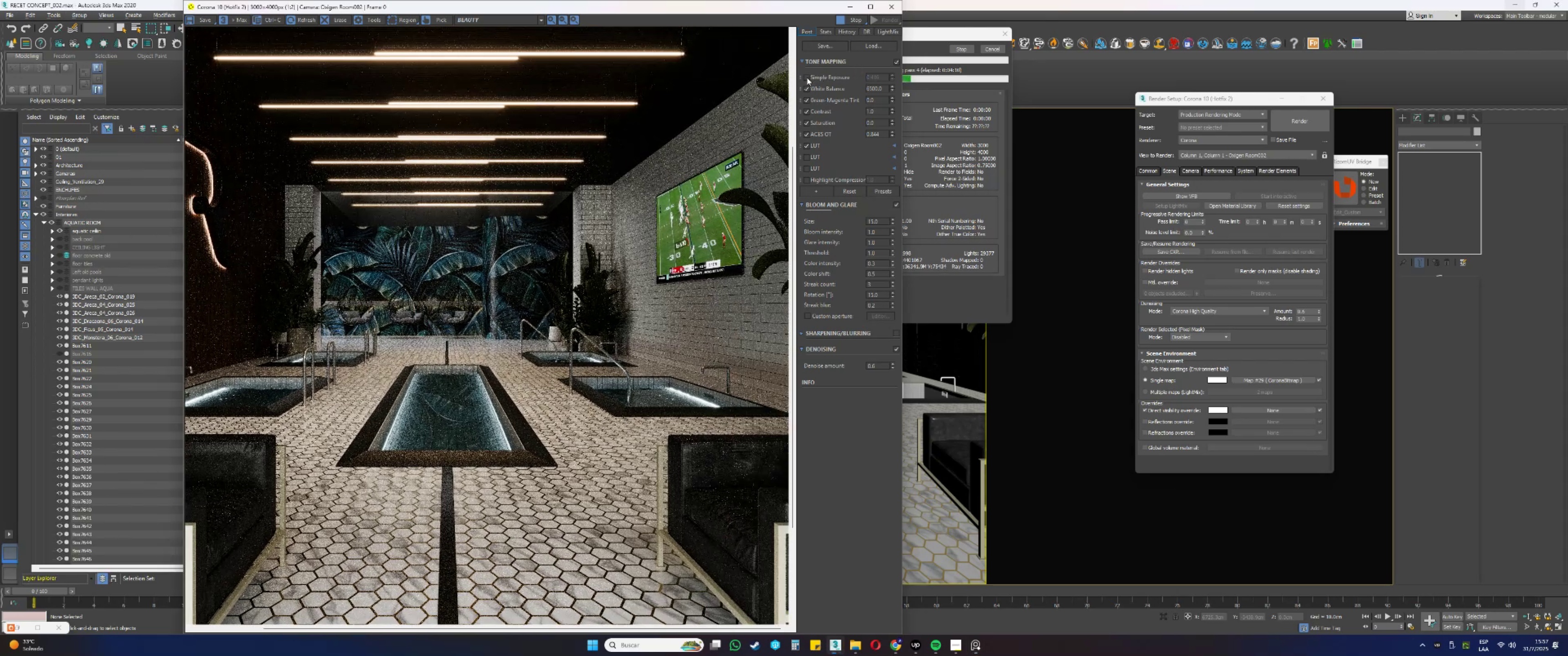 
left_click([807, 77])
 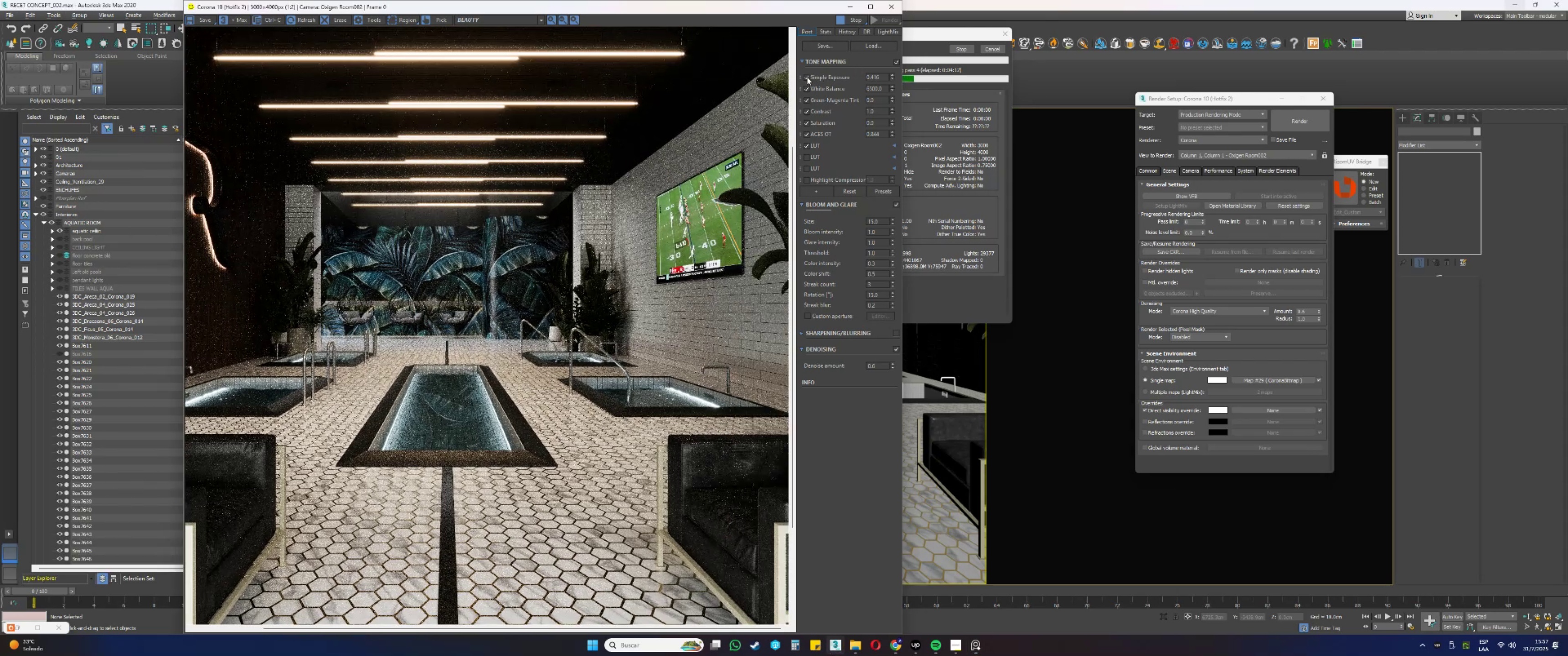 
scroll: coordinate [568, 199], scroll_direction: down, amount: 1.0
 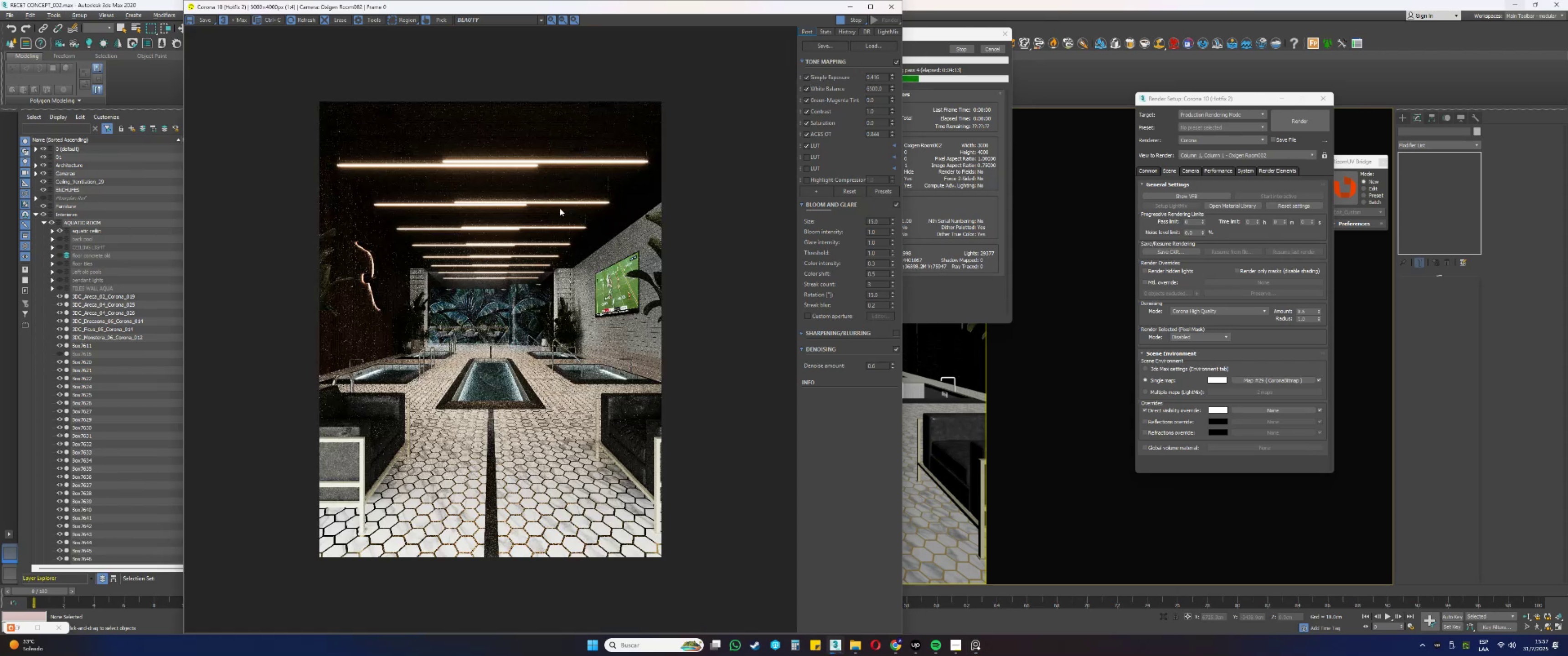 
scroll: coordinate [527, 173], scroll_direction: up, amount: 1.0
 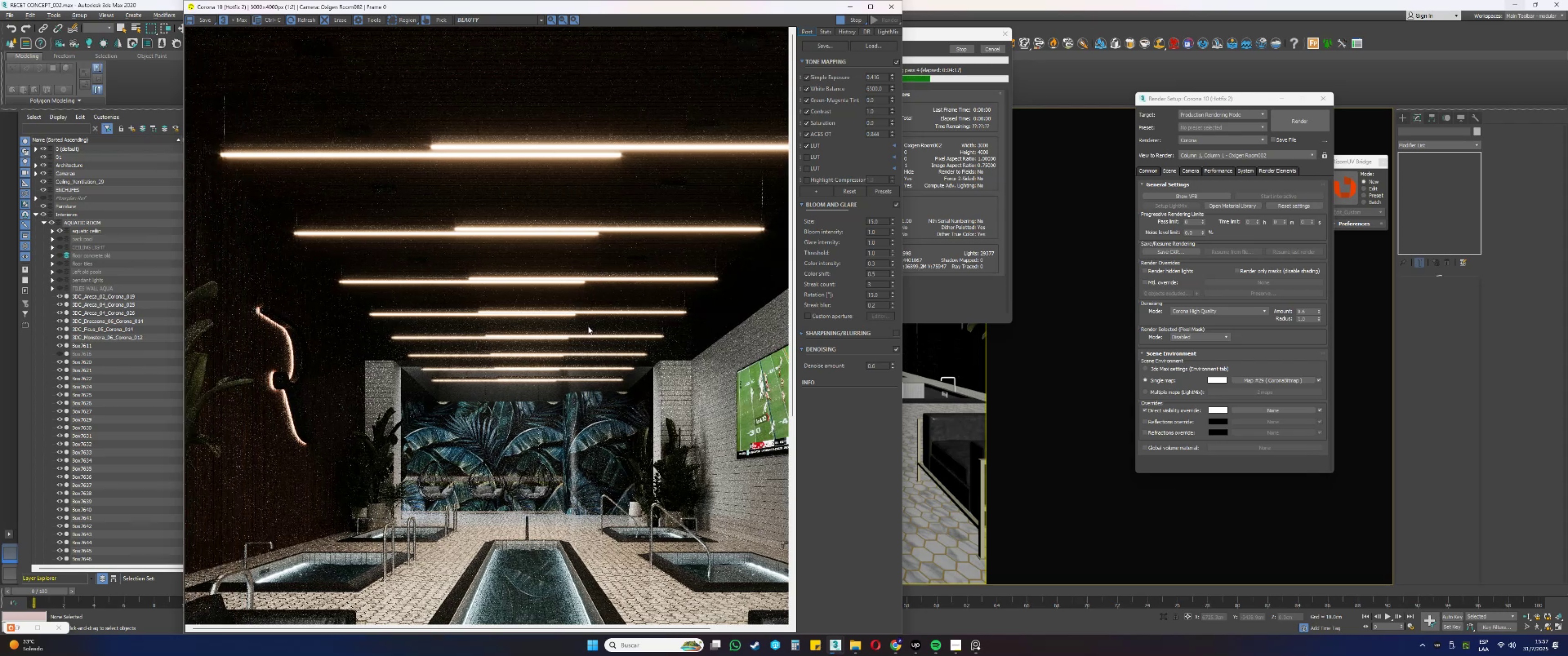 
wait(5.05)
 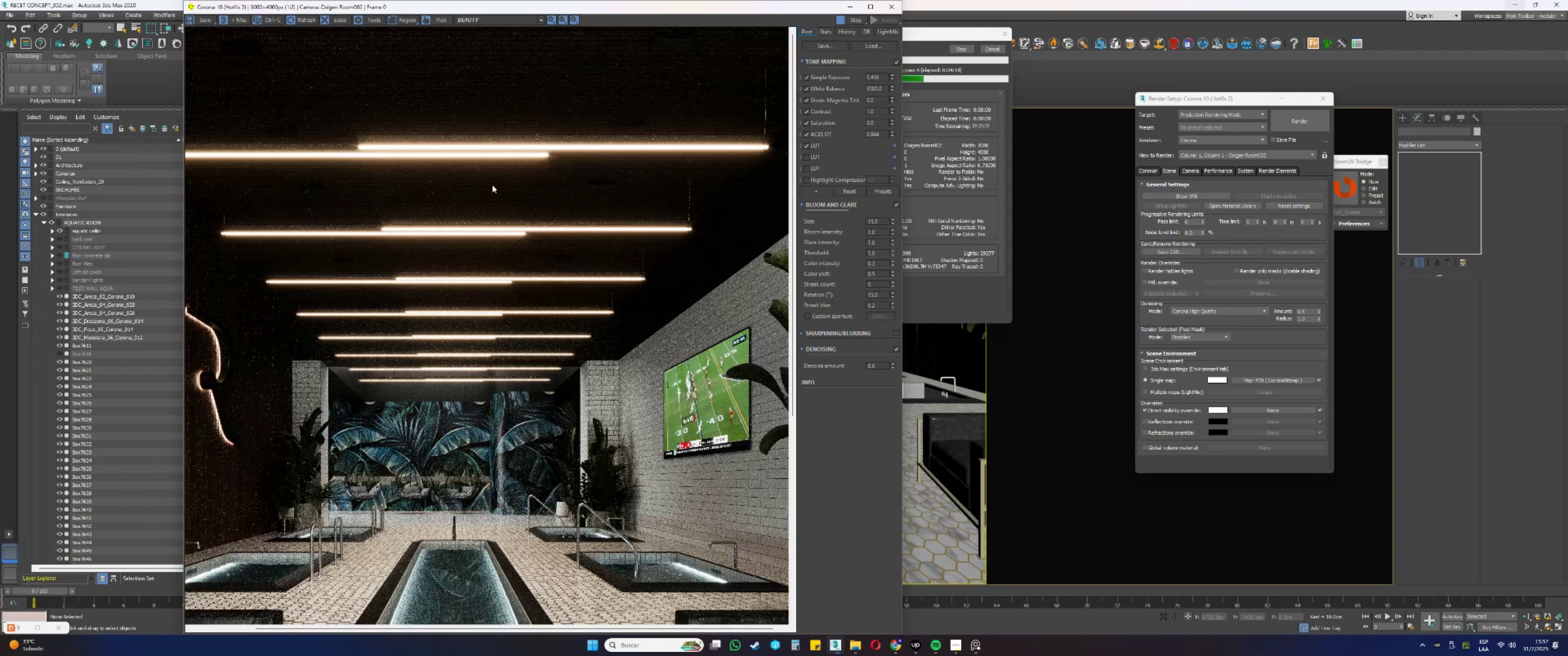 
scroll: coordinate [557, 276], scroll_direction: down, amount: 1.0
 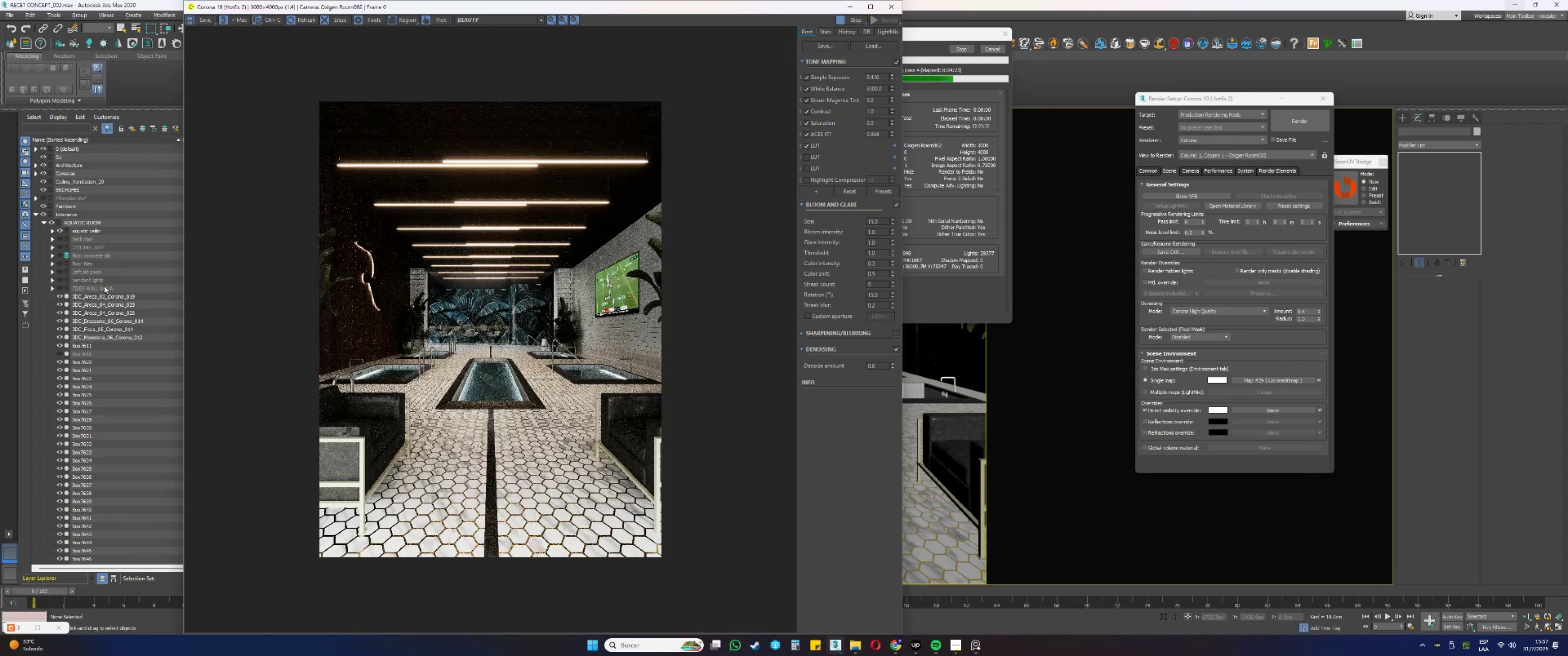 
wait(10.36)
 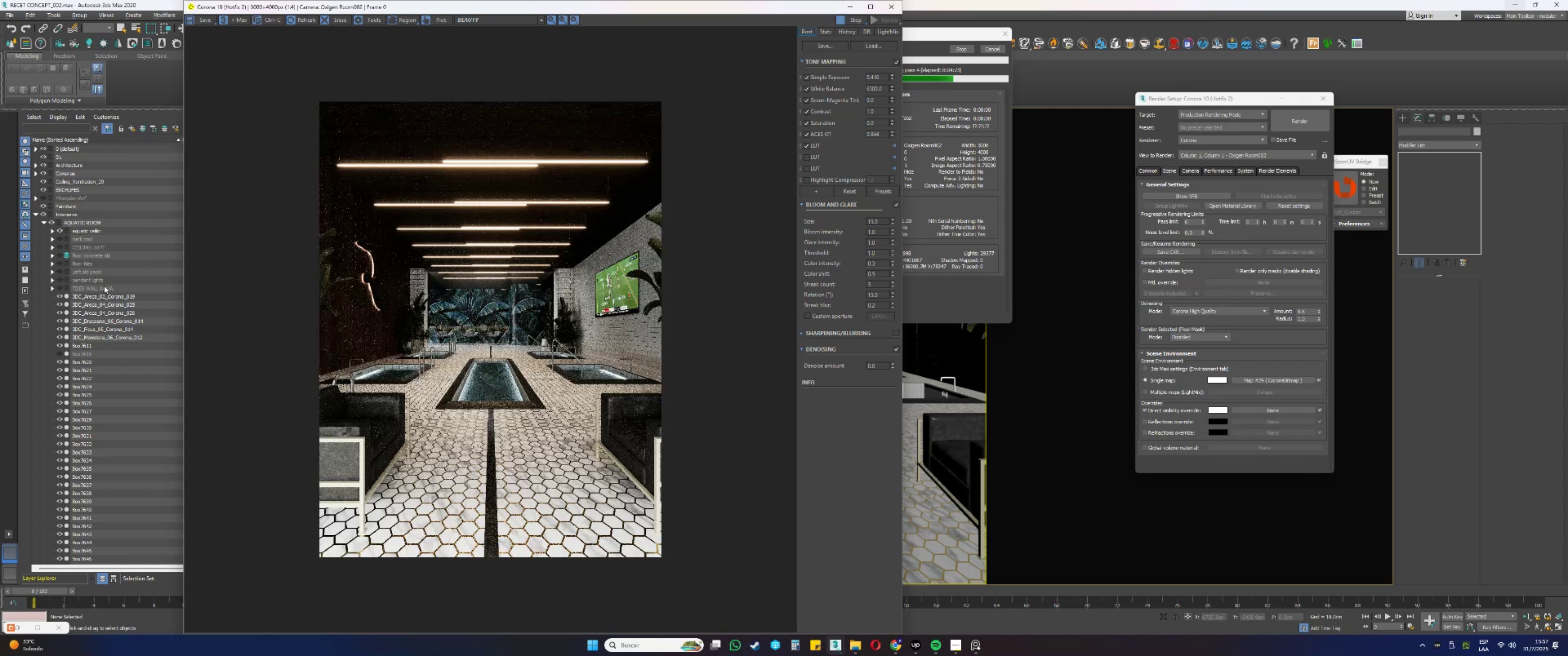 
left_click([856, 649])
 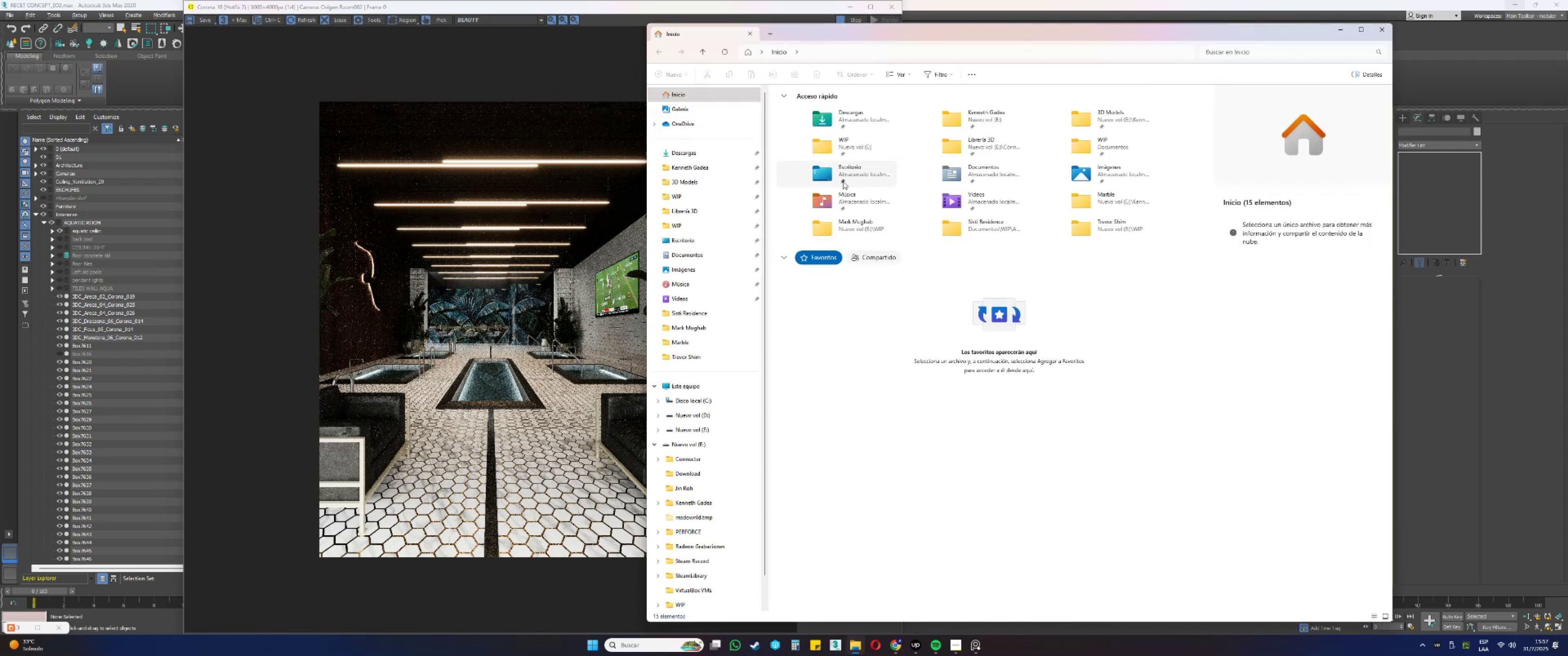 
double_click([858, 226])
 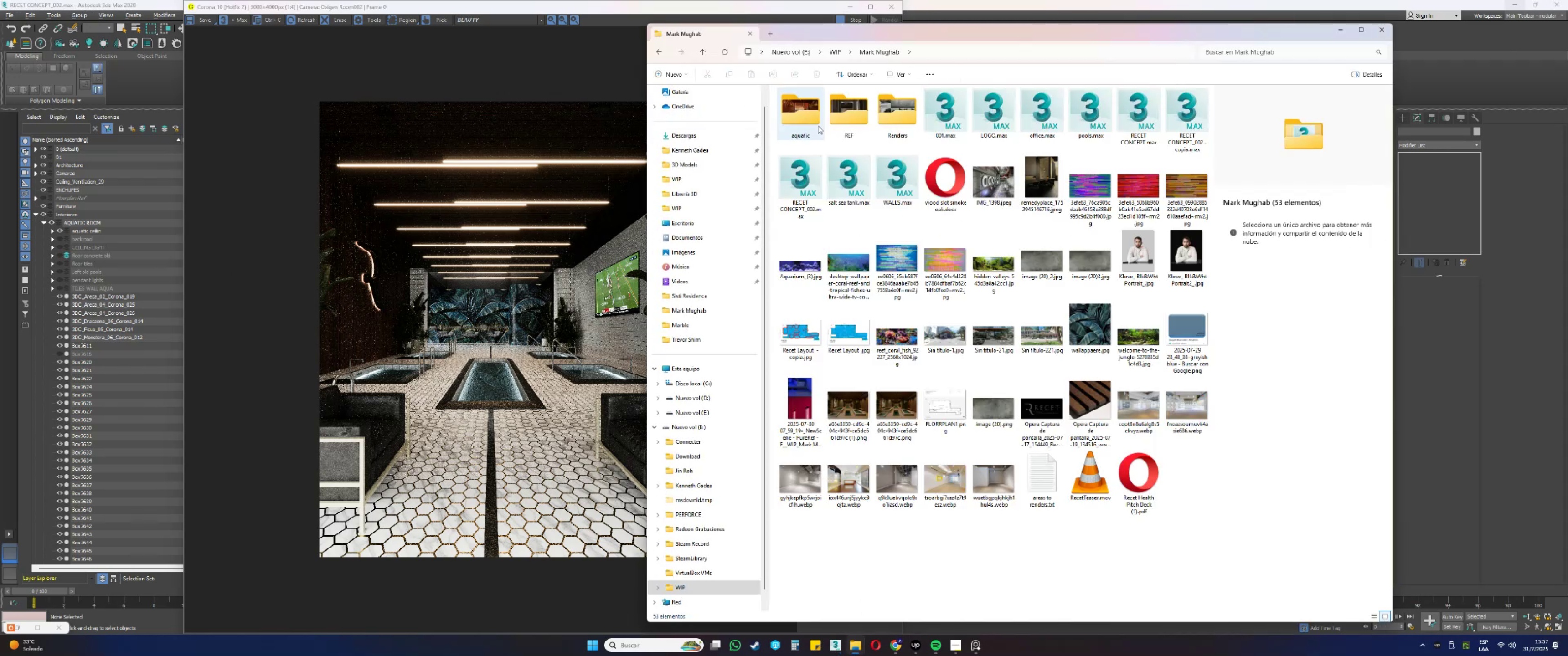 
double_click([886, 119])
 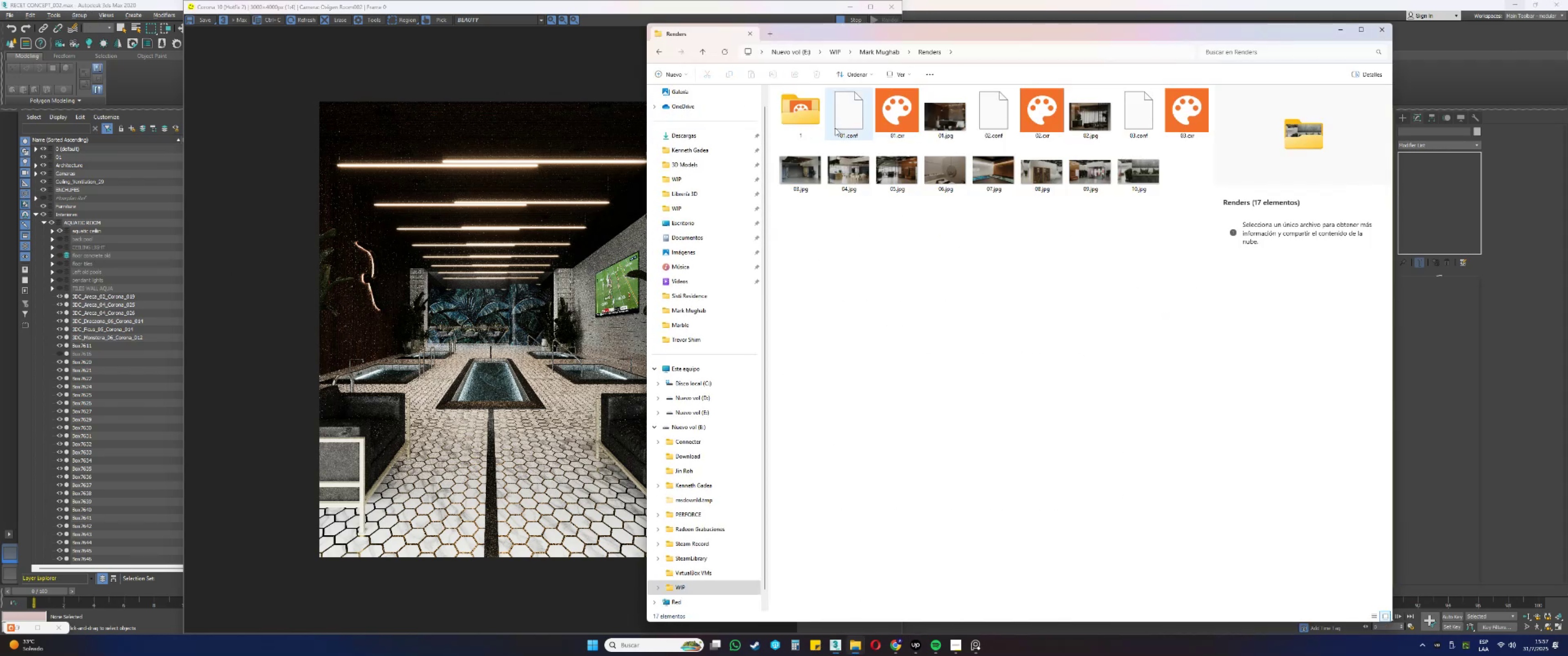 
double_click([815, 116])
 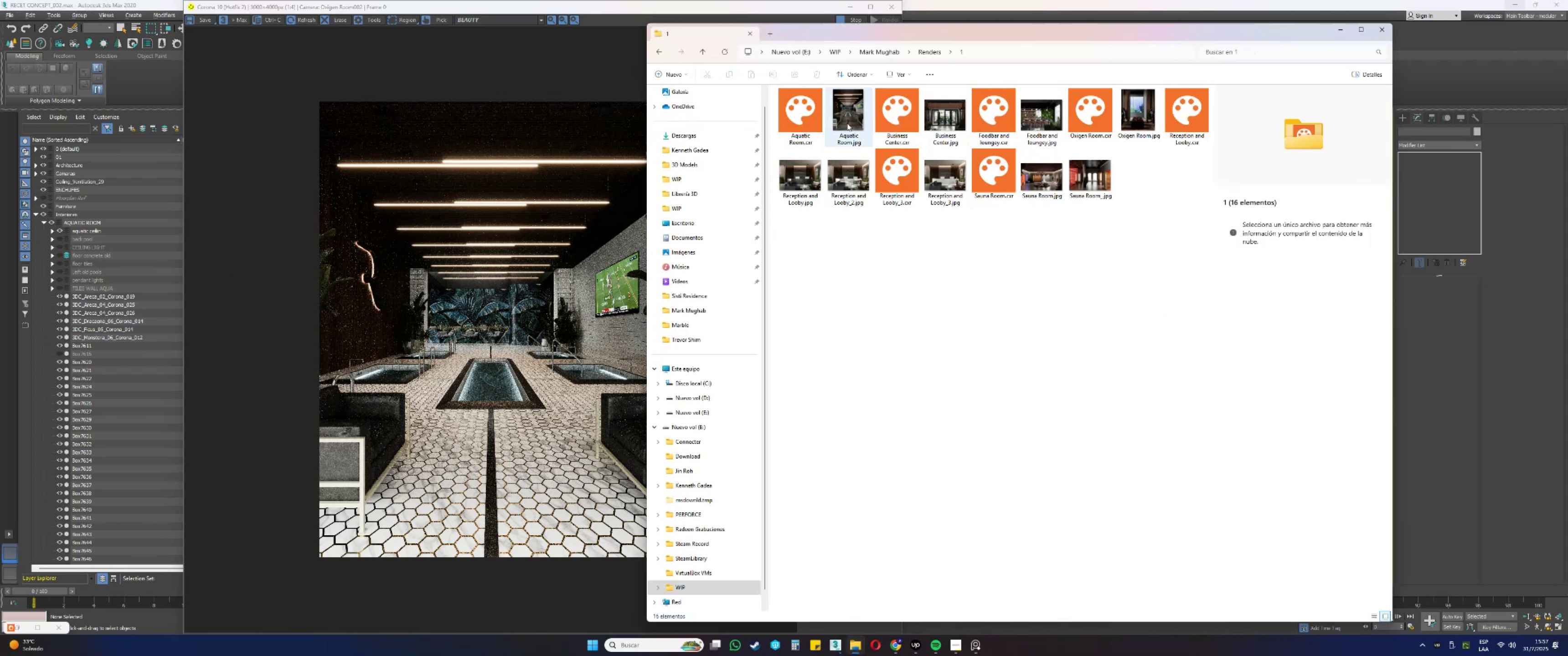 
double_click([847, 123])
 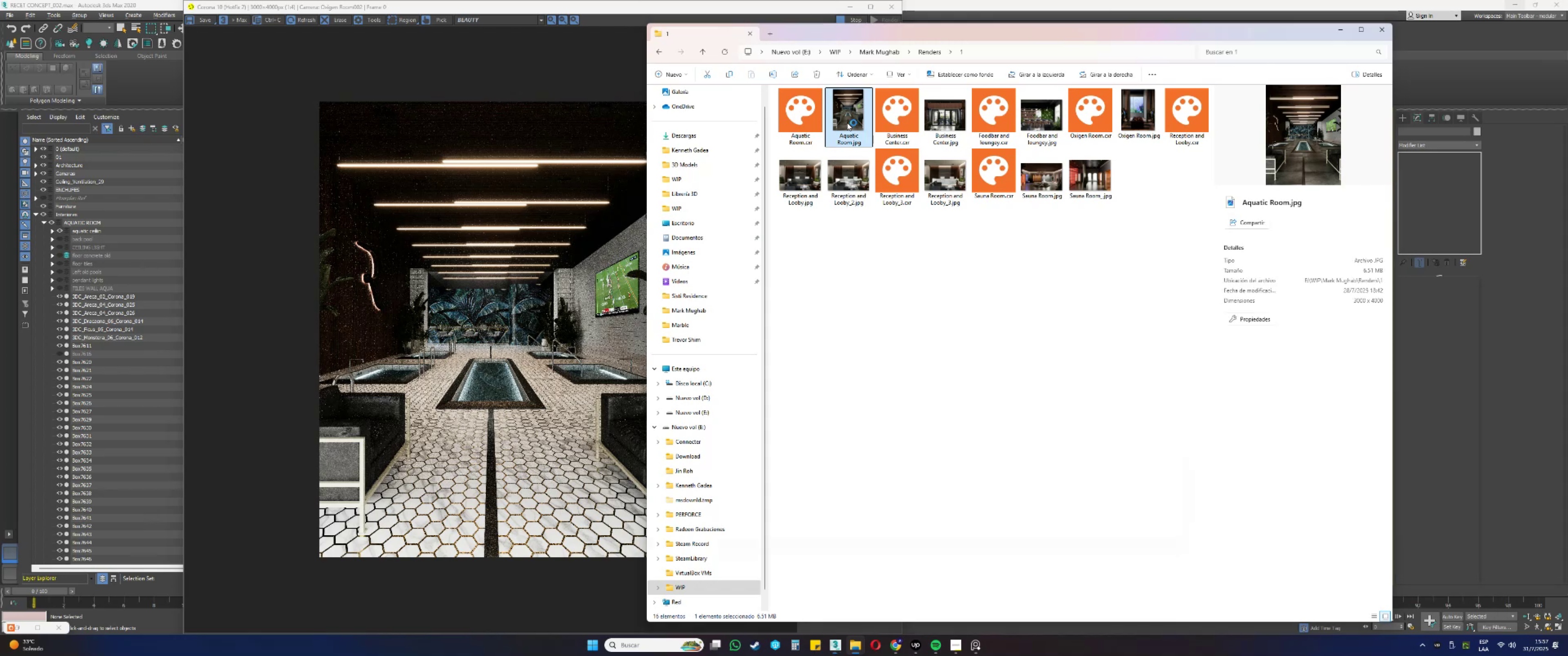 
mouse_move([826, 182])
 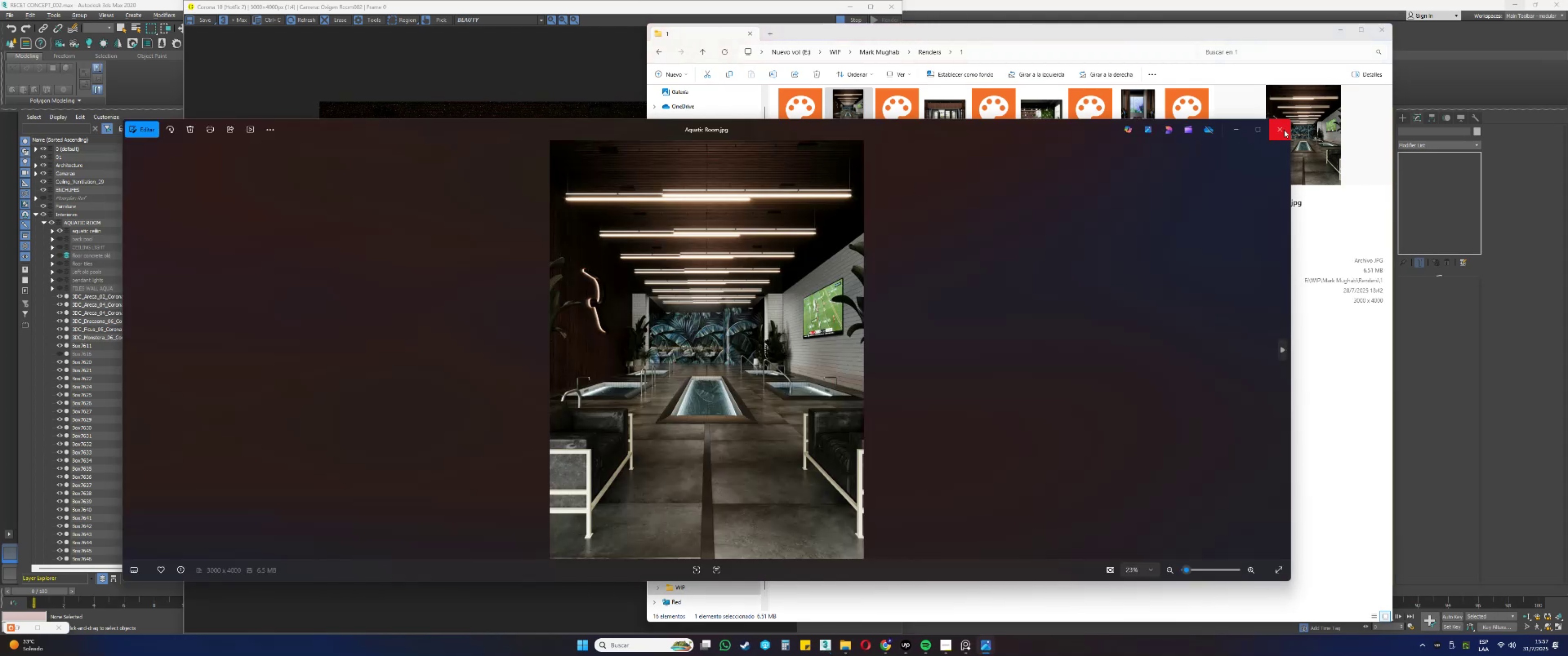 
left_click([1284, 130])
 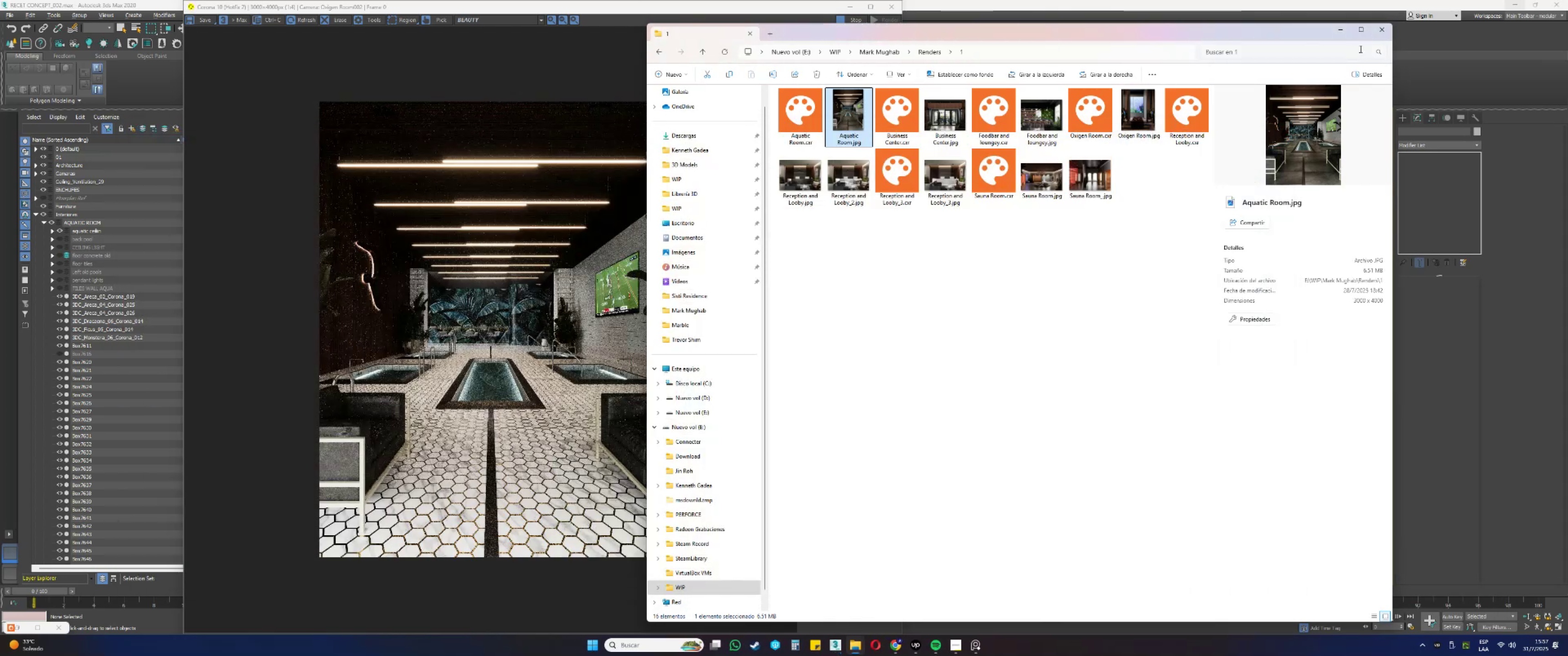 
double_click([1380, 36])
 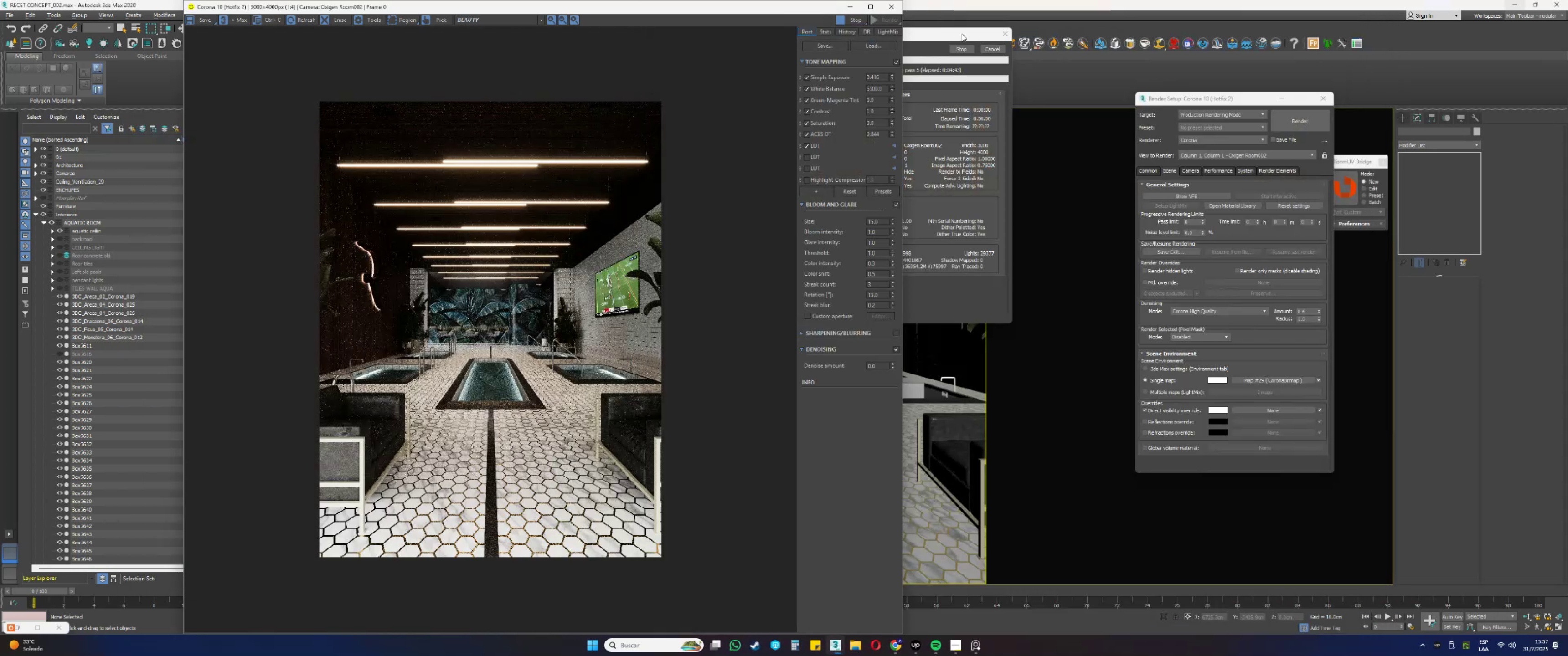 
left_click([1000, 47])
 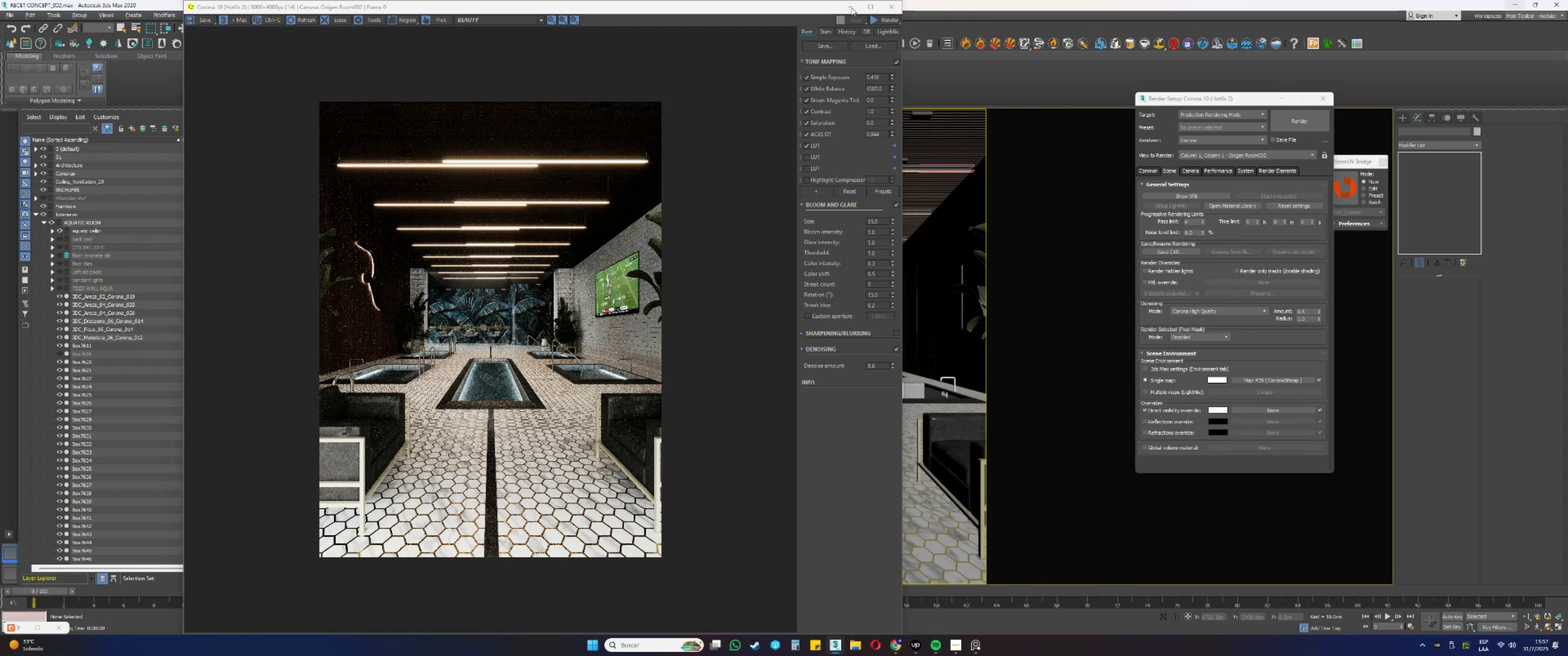 
left_click([851, 8])
 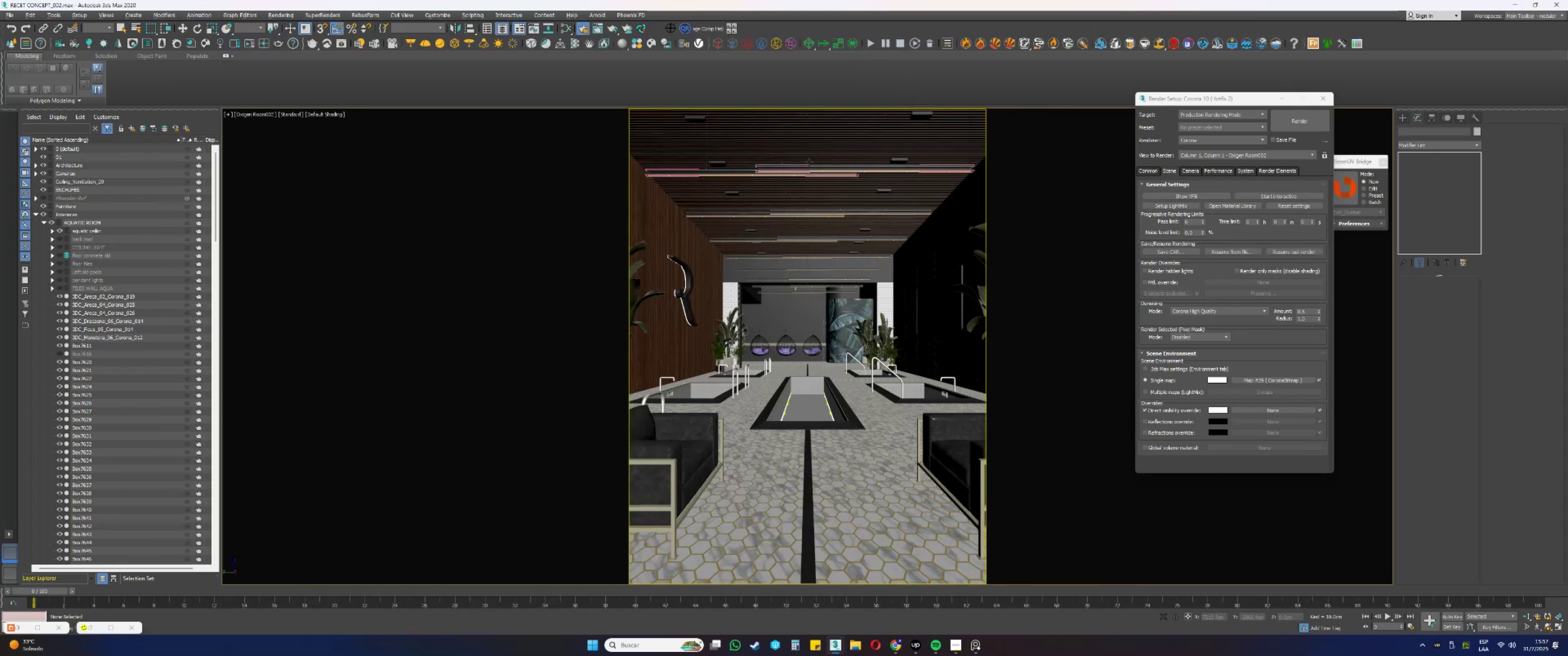 
left_click([797, 168])
 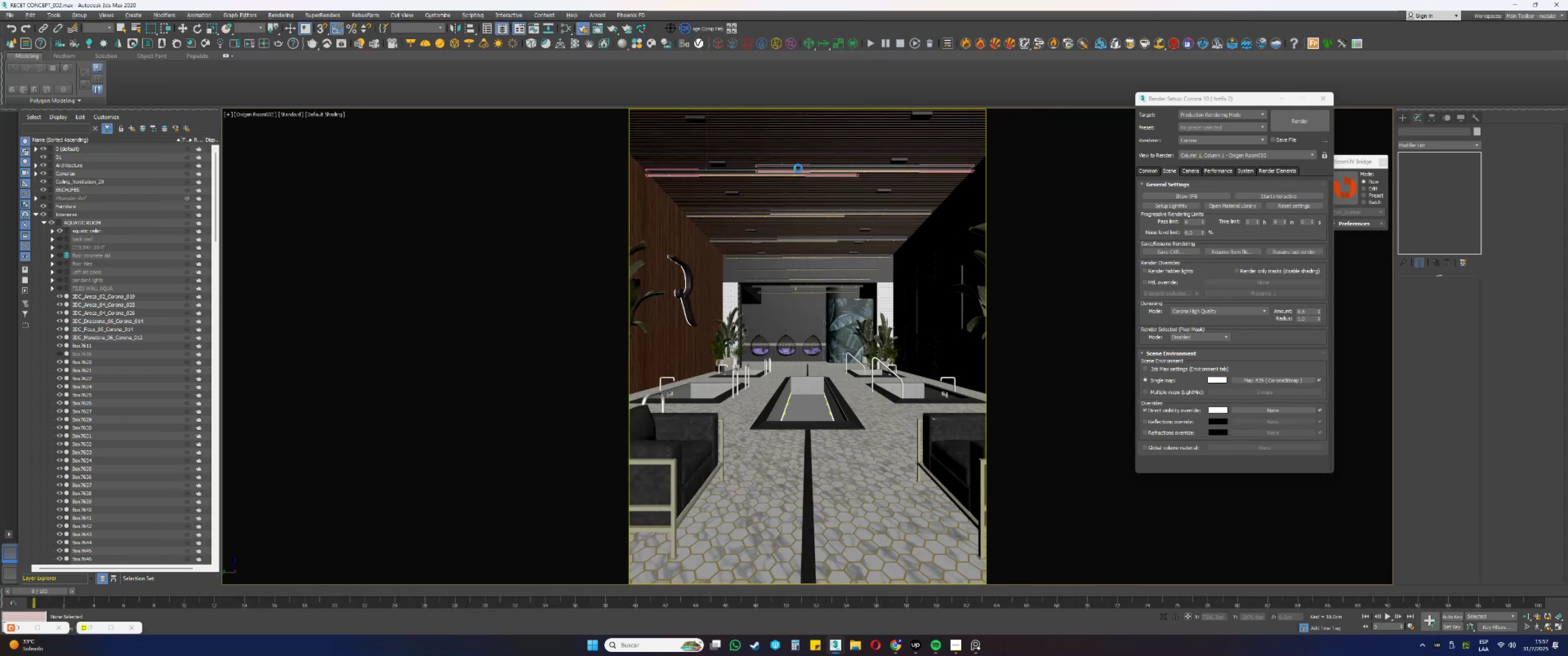 
key(Alt+AltLeft)
 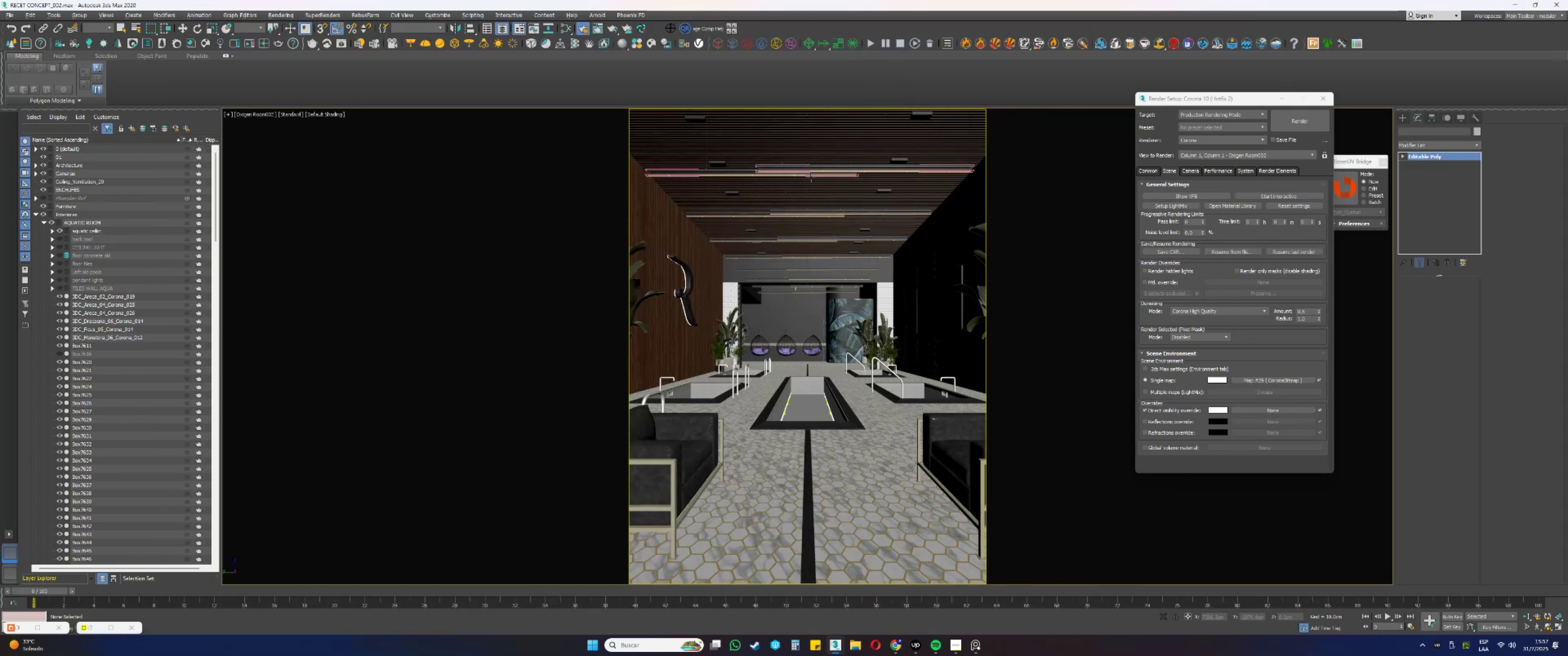 
type(wzpz)
 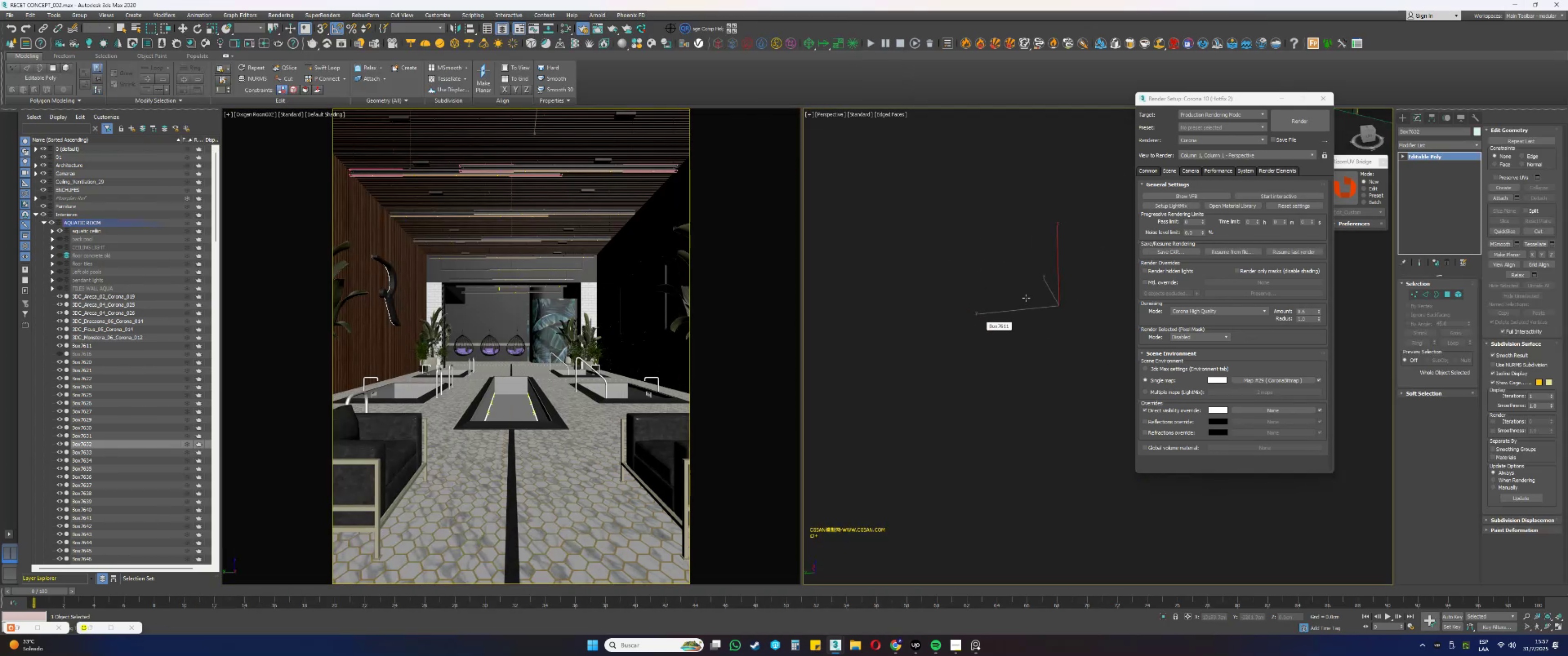 
hold_key(key=AltLeft, duration=0.98)
 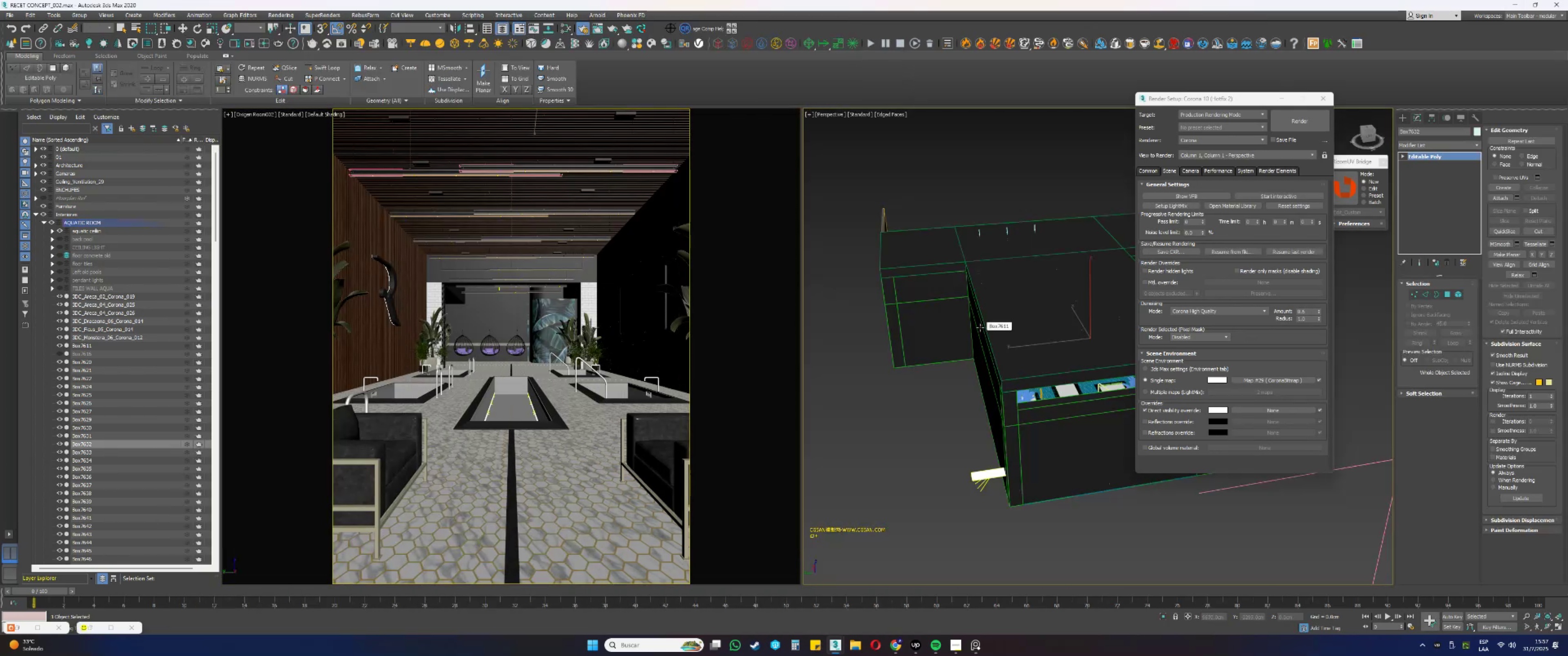 
hold_key(key=ControlLeft, duration=1.52)
 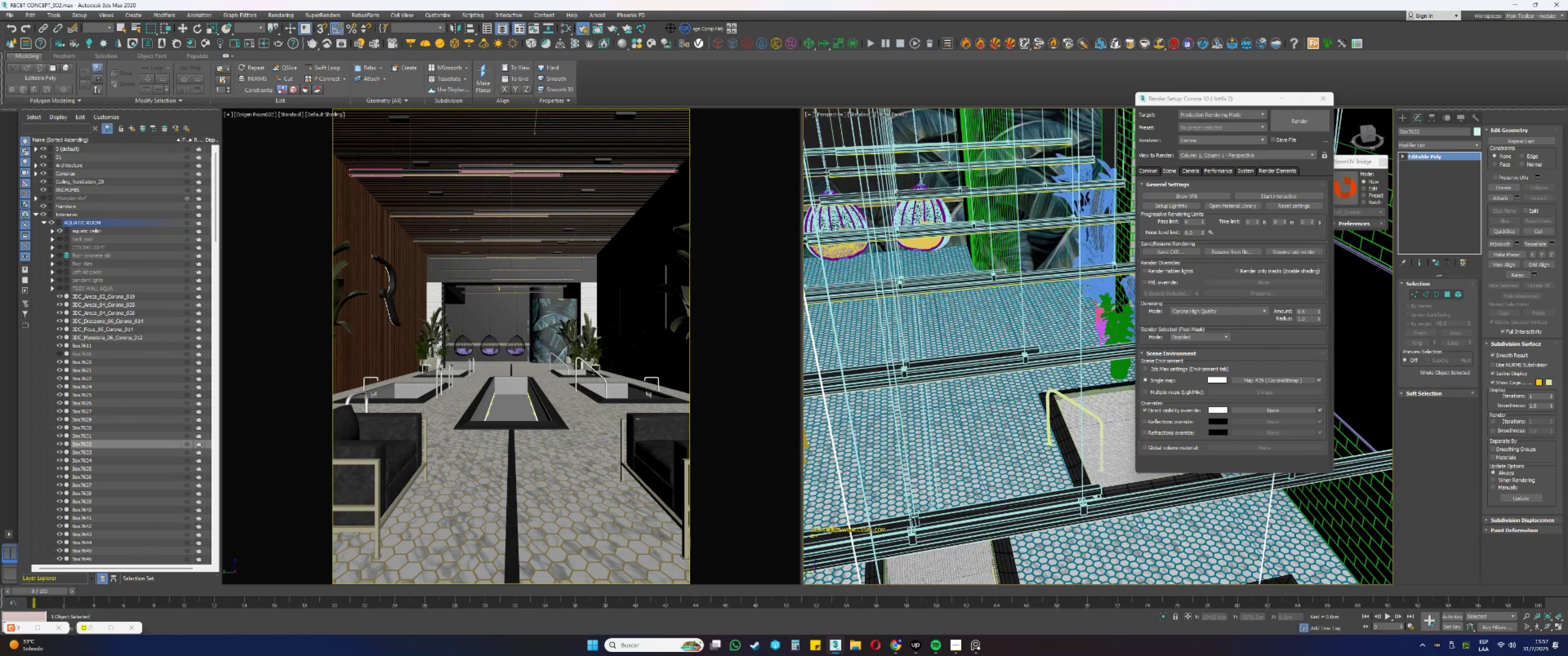 
hold_key(key=AltLeft, duration=1.52)
 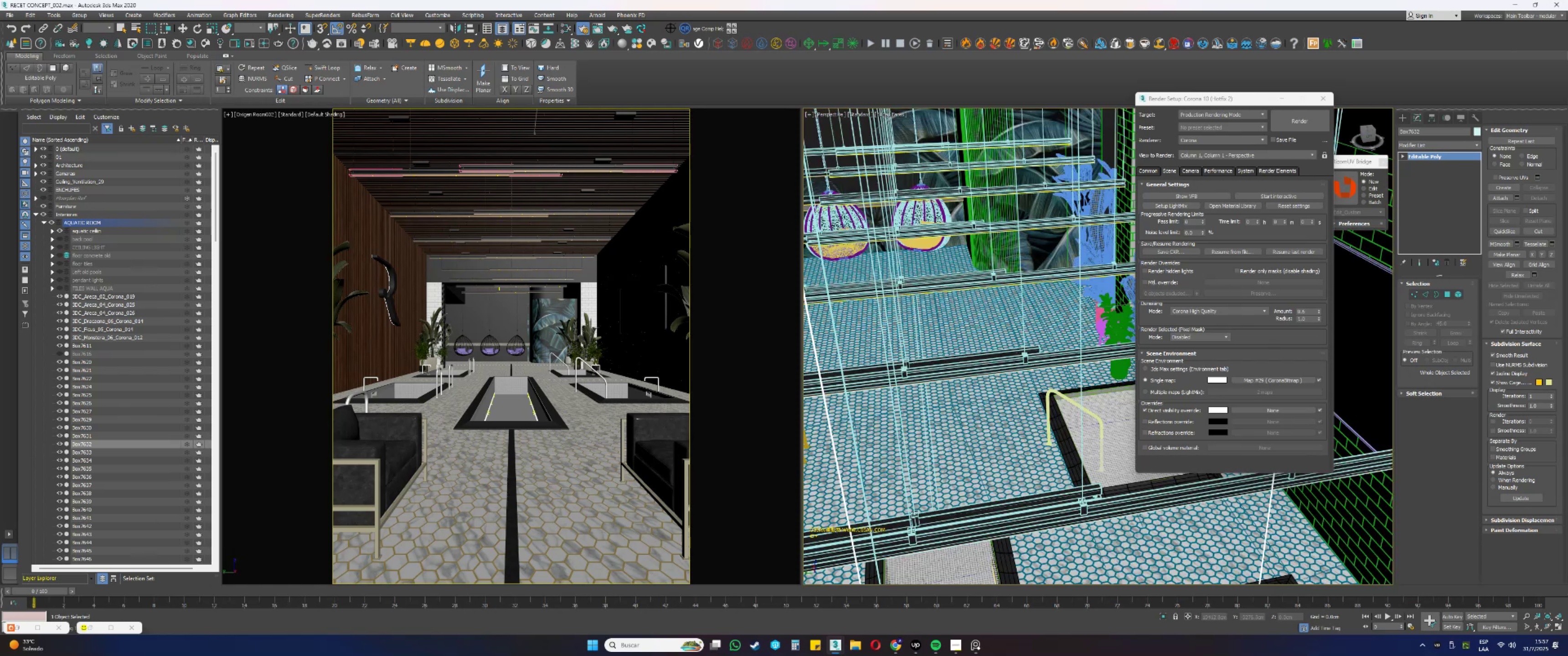 
hold_key(key=ControlLeft, duration=0.7)
 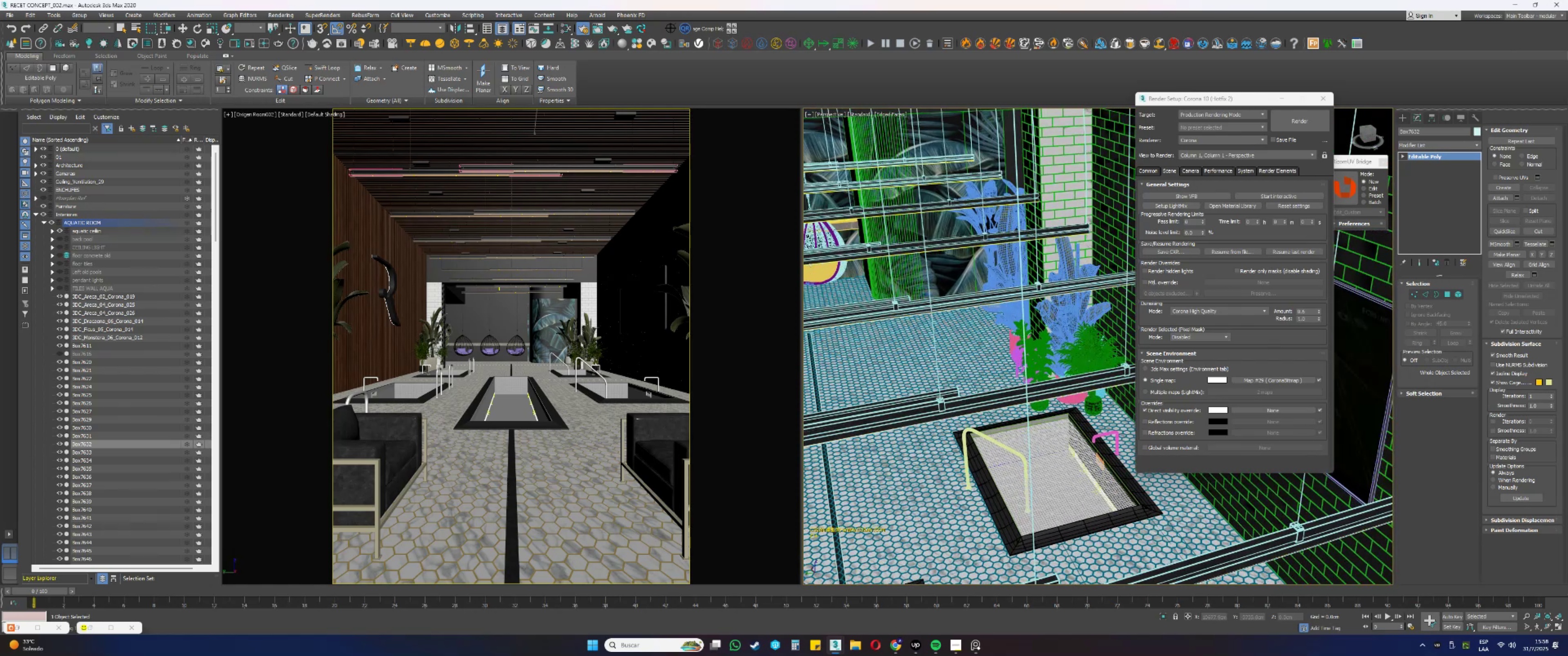 
hold_key(key=AltLeft, duration=1.51)
 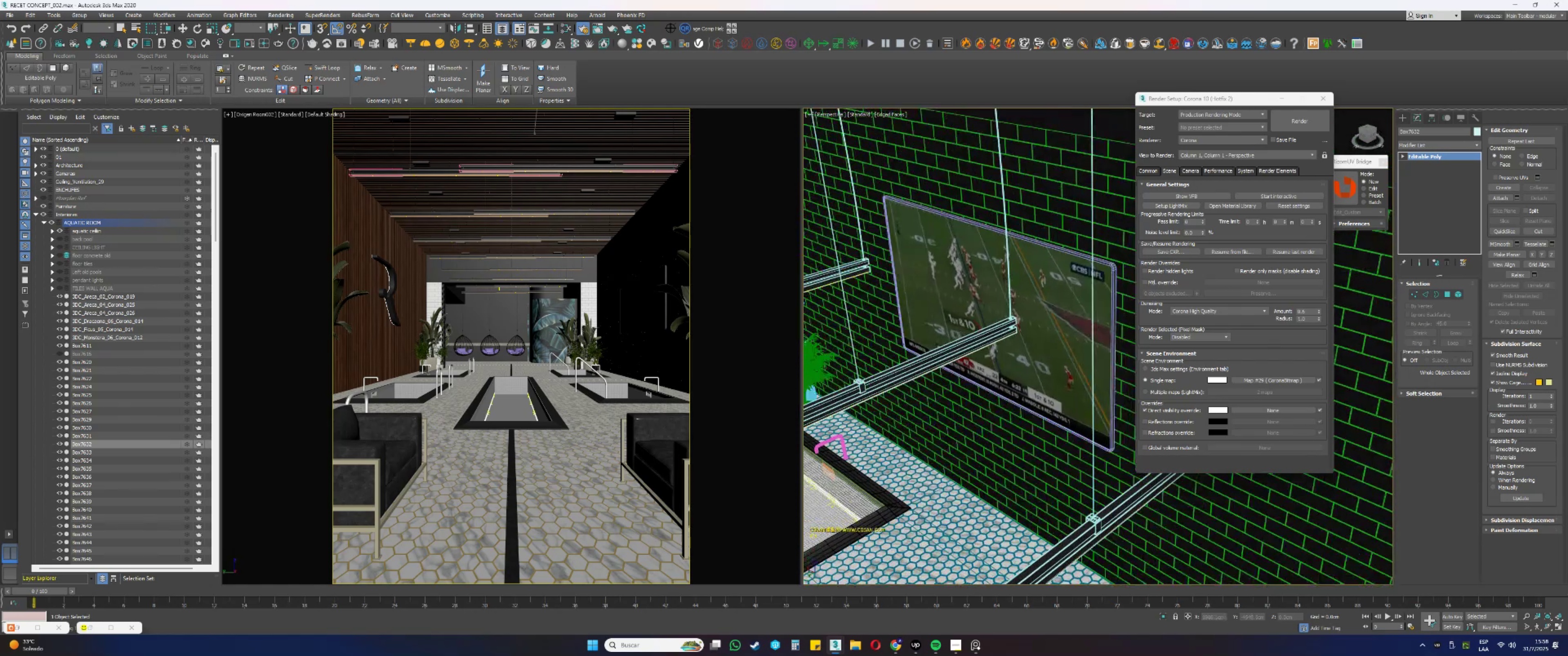 
hold_key(key=AltLeft, duration=1.42)
 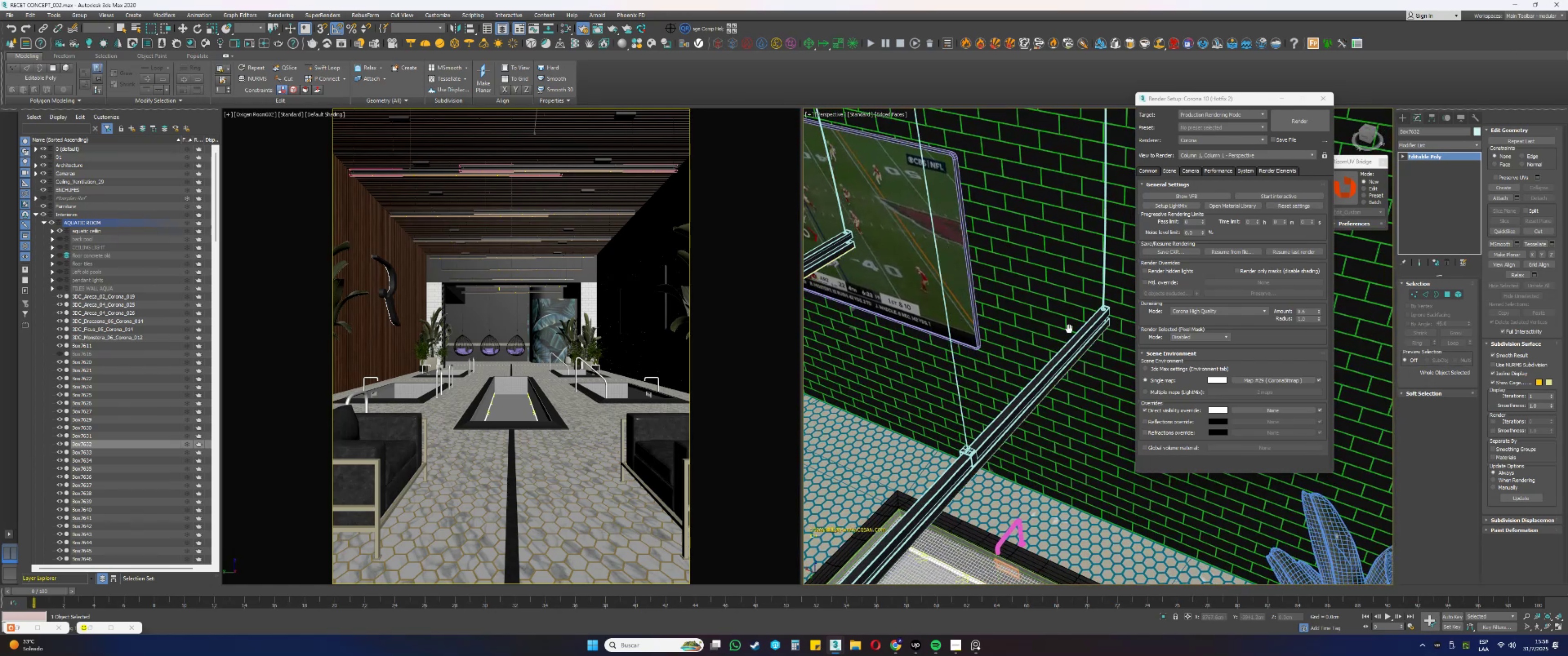 
hold_key(key=ControlLeft, duration=3.67)
 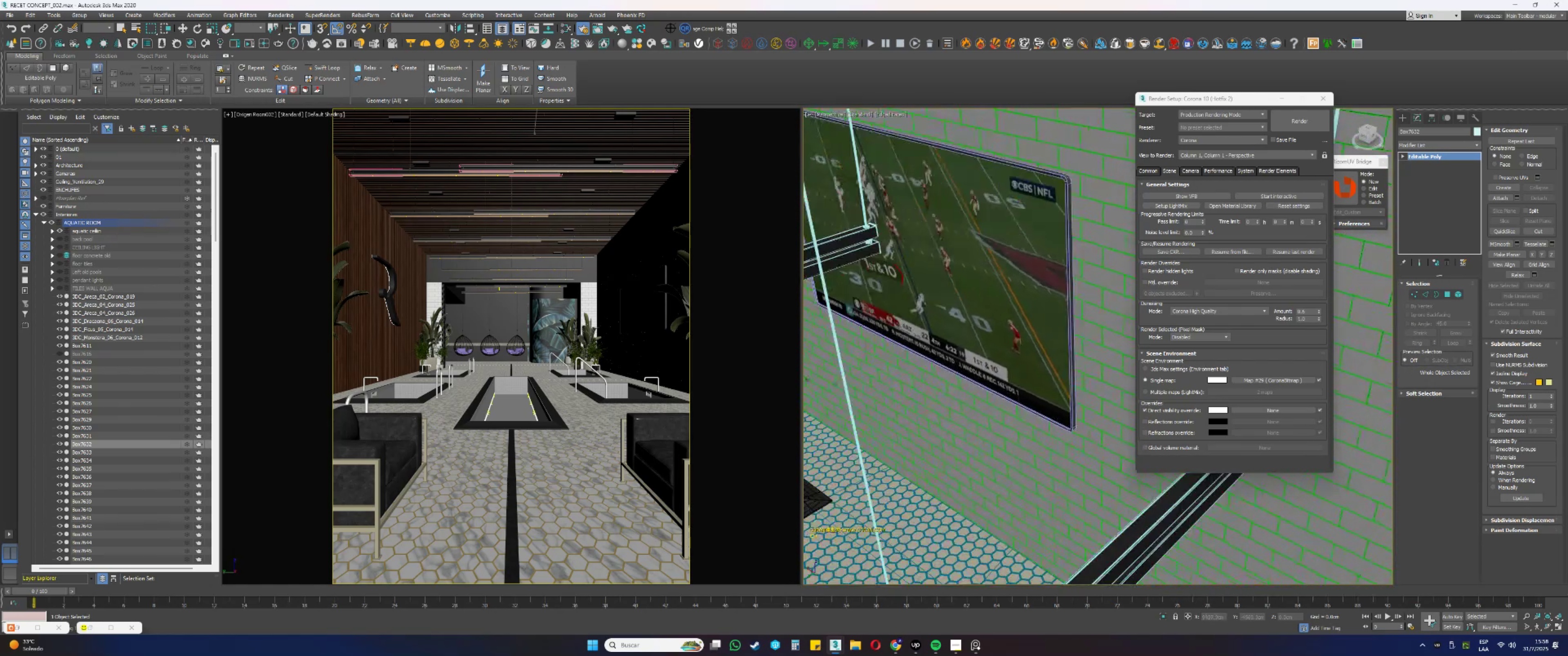 
hold_key(key=AltLeft, duration=1.5)
 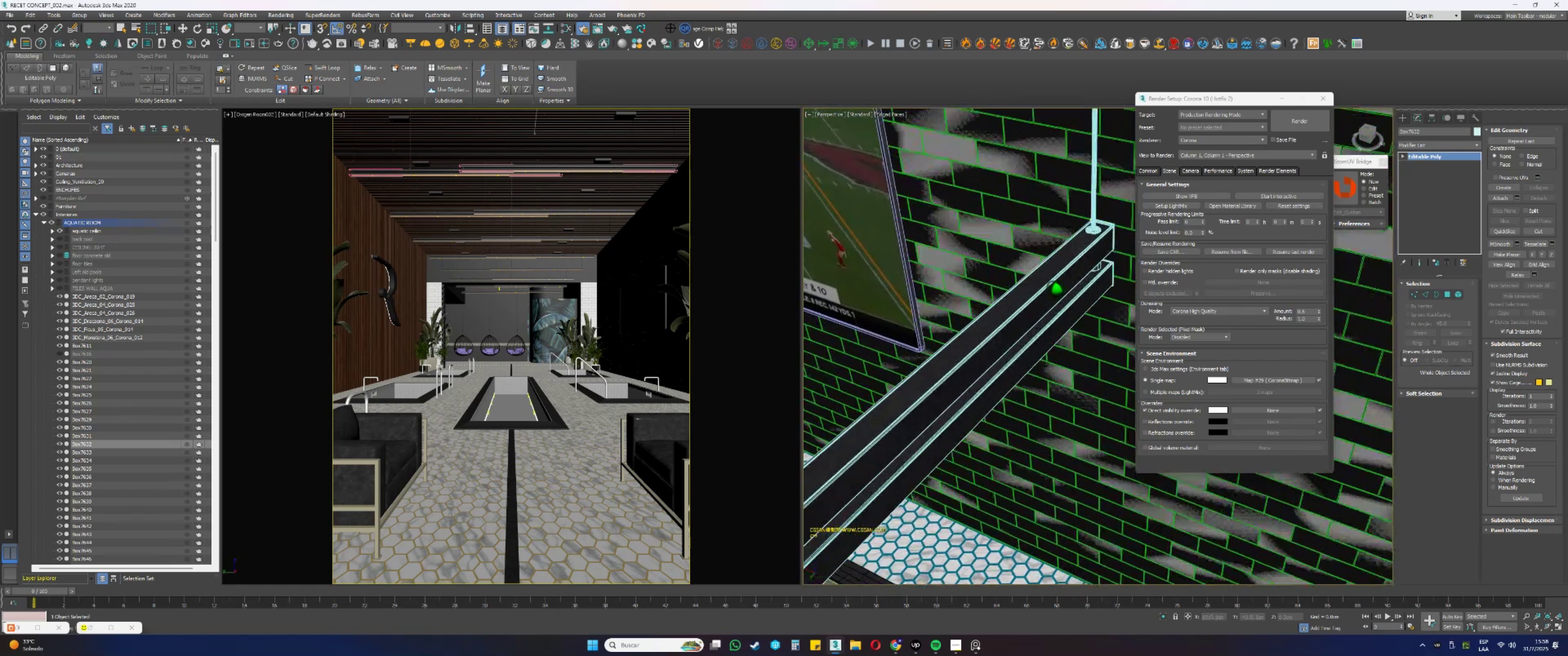 
hold_key(key=AltLeft, duration=1.51)
 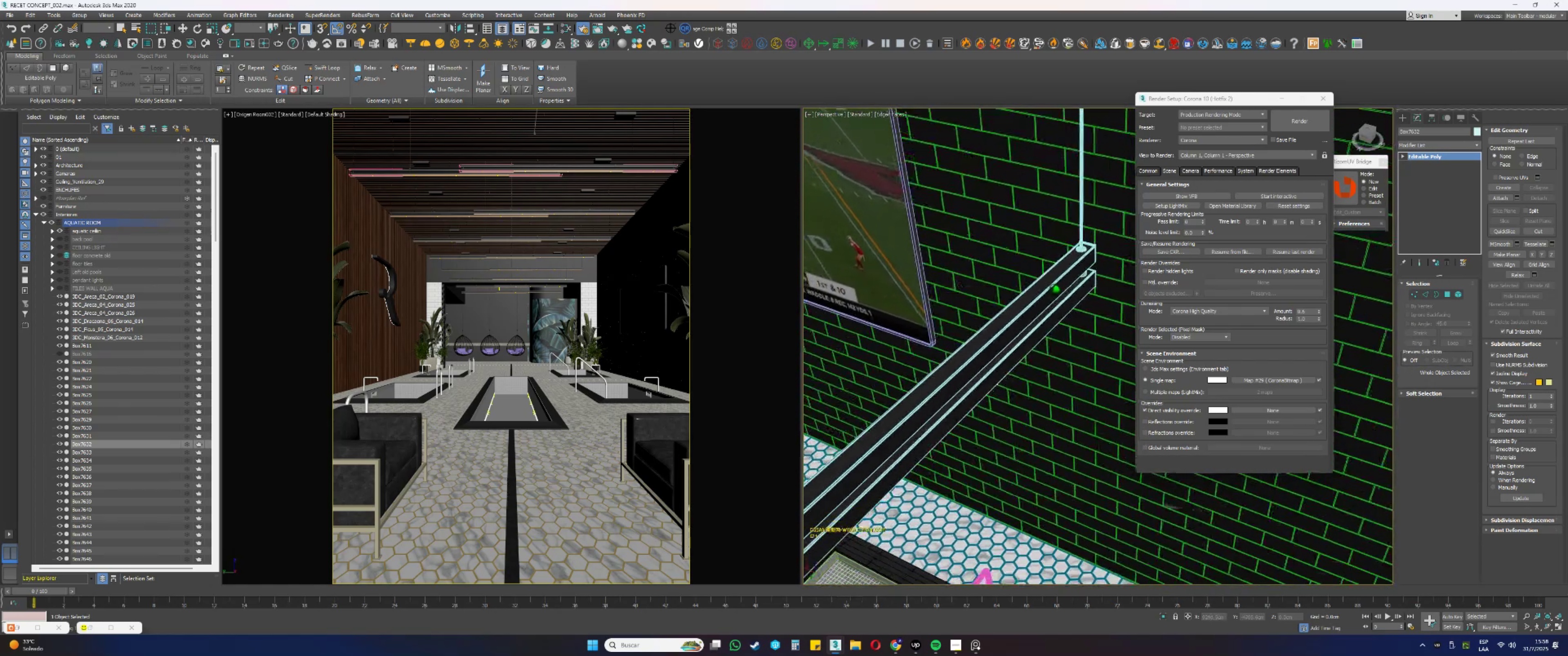 
hold_key(key=AltLeft, duration=1.52)
 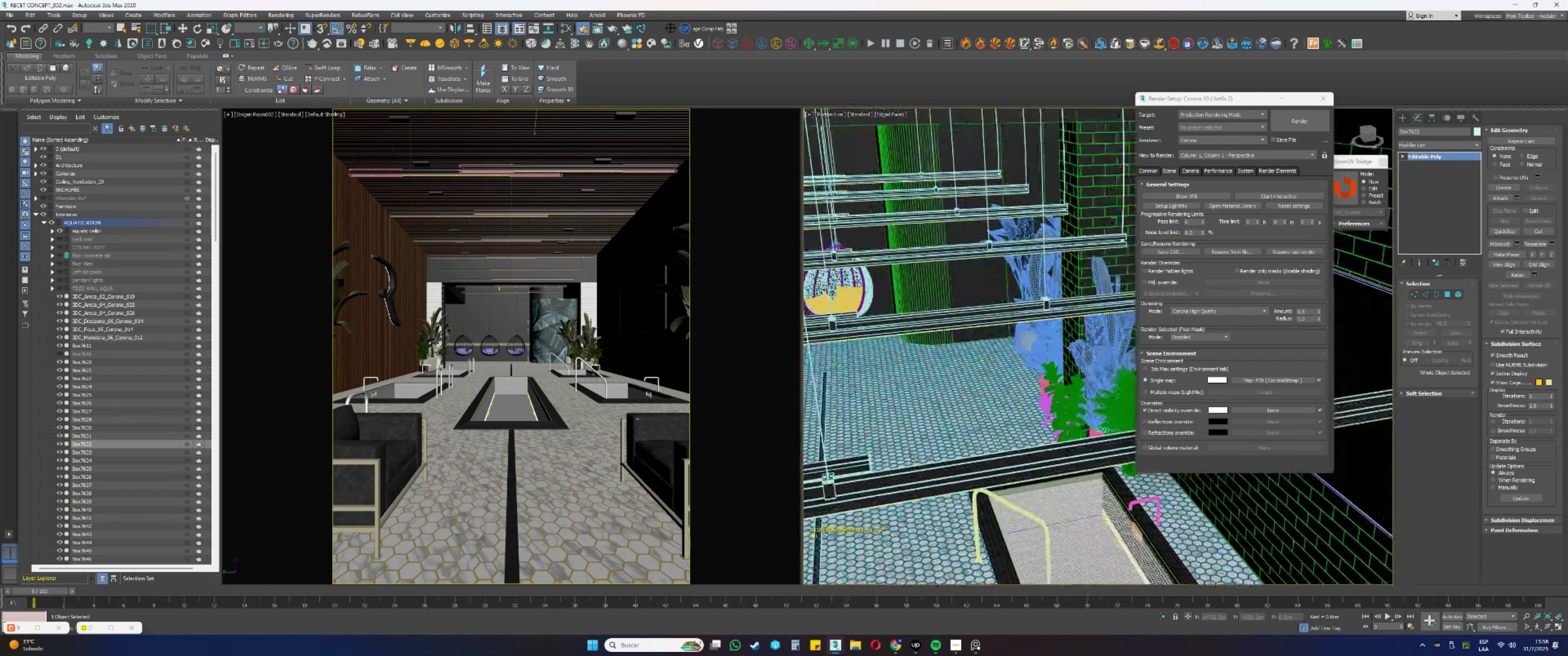 
hold_key(key=AltLeft, duration=1.52)
 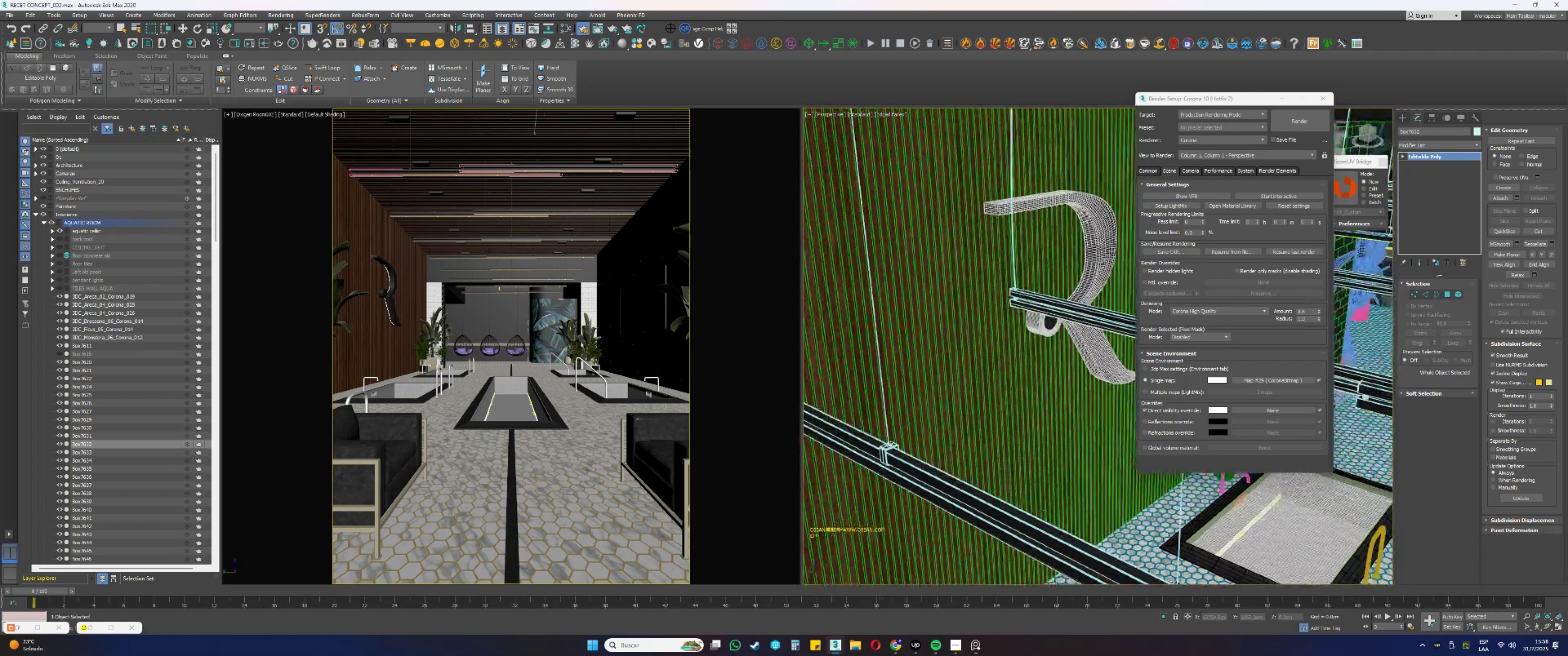 
hold_key(key=AltLeft, duration=1.52)
 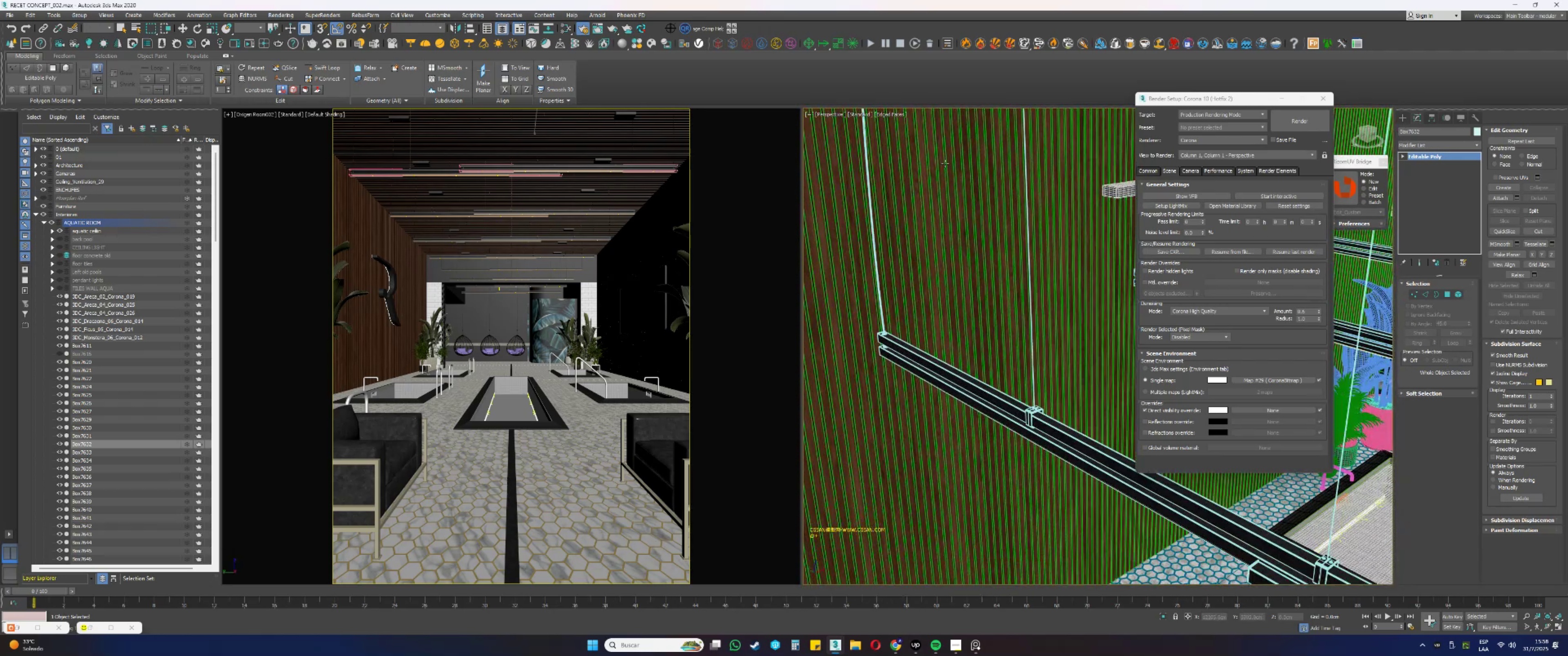 
key(Alt+AltLeft)
 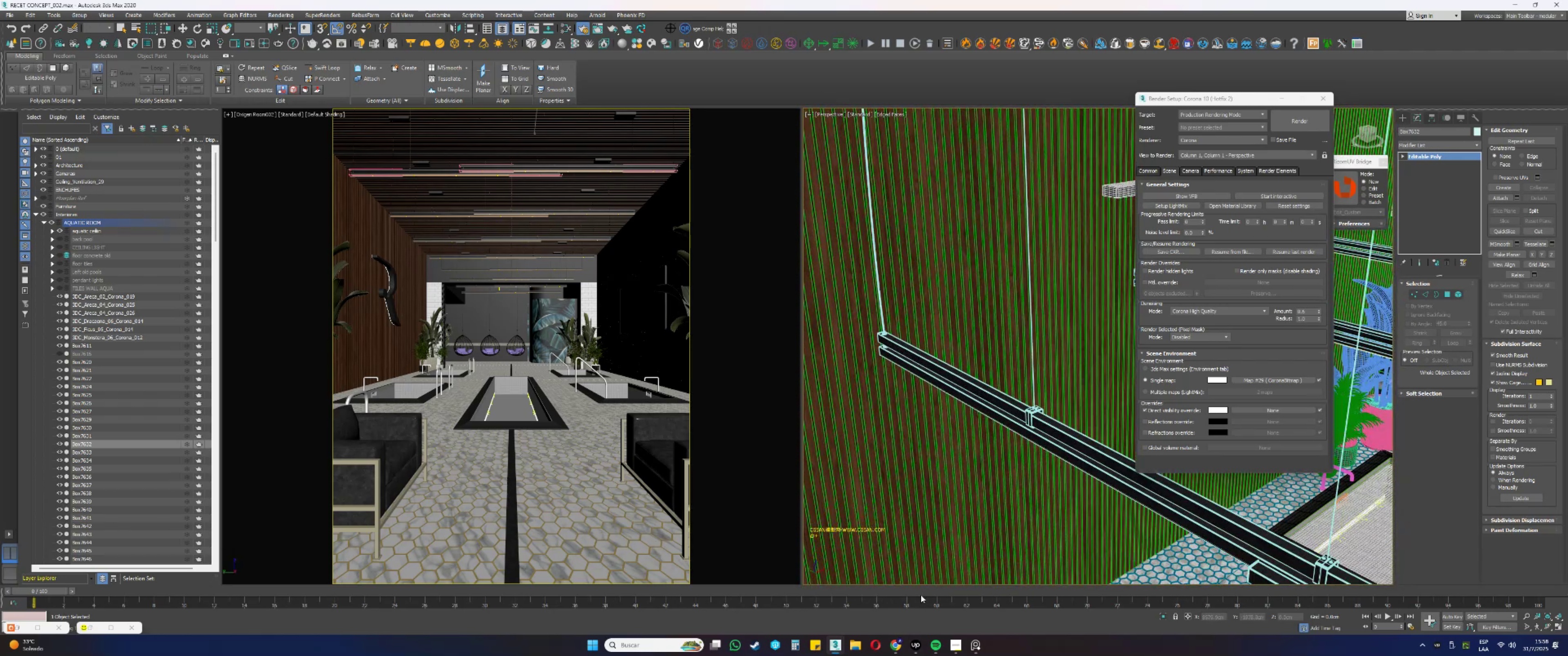 
left_click([854, 646])
 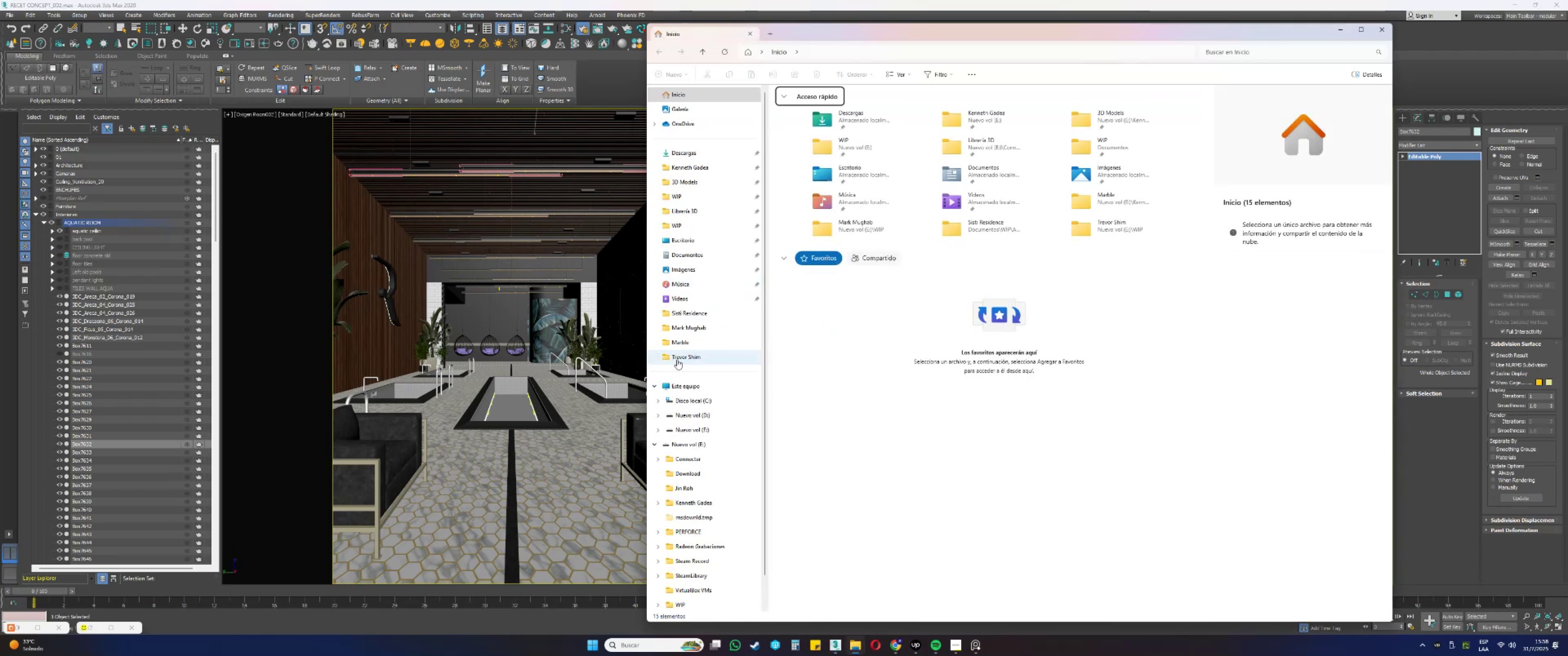 
double_click([678, 349])
 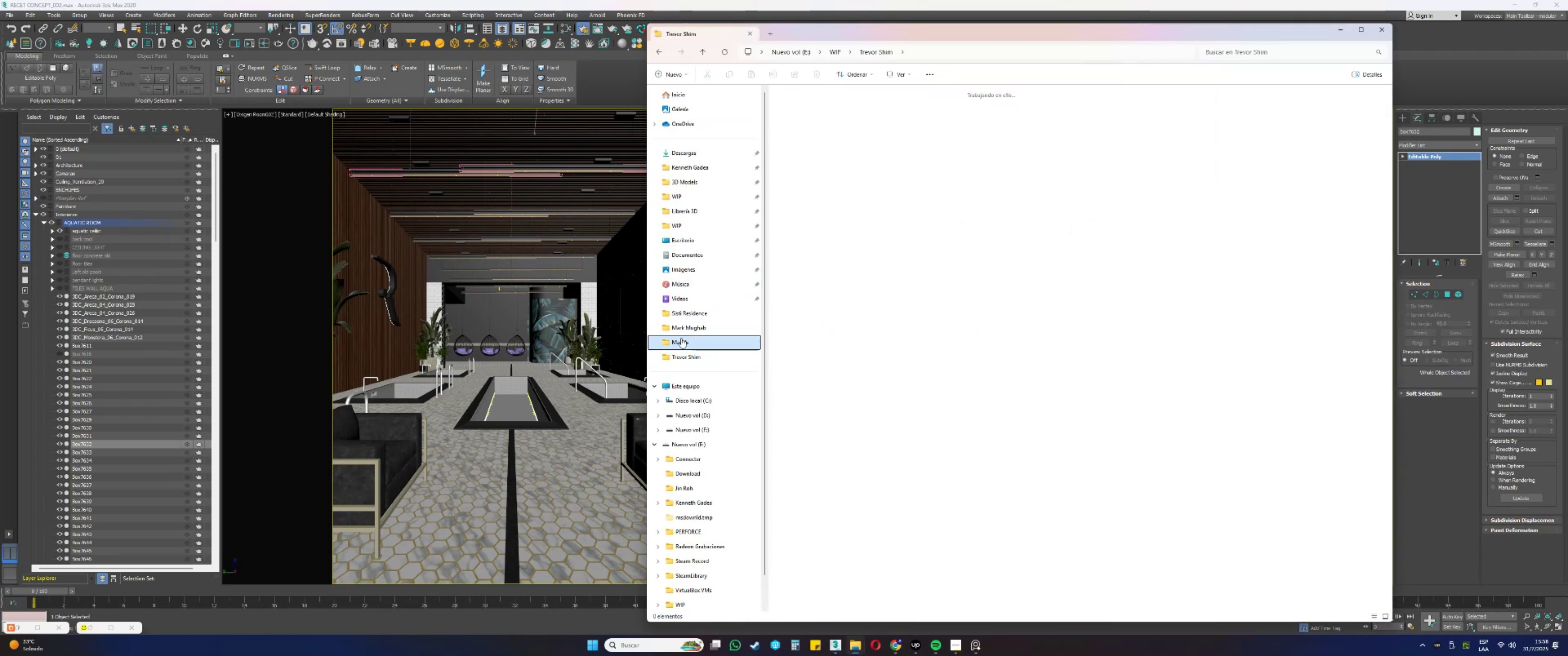 
triple_click([682, 333])
 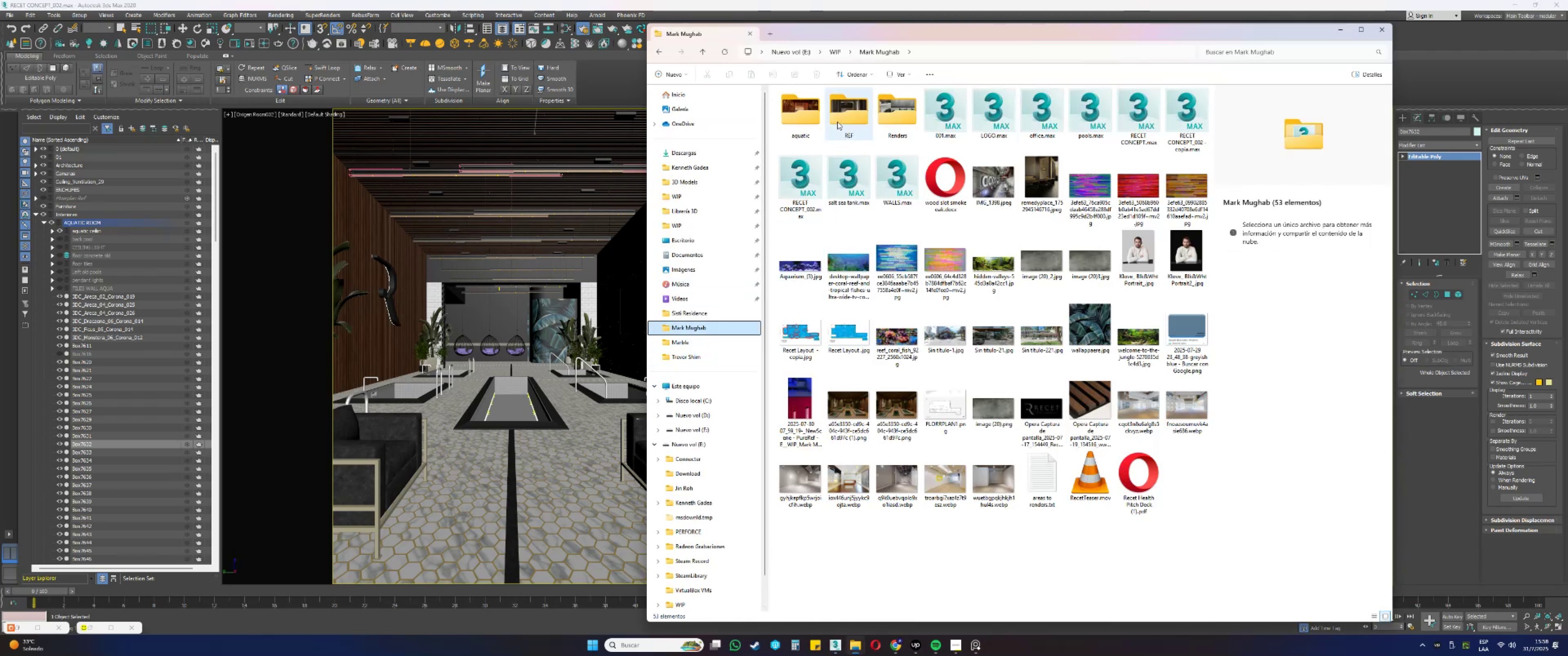 
double_click([891, 102])
 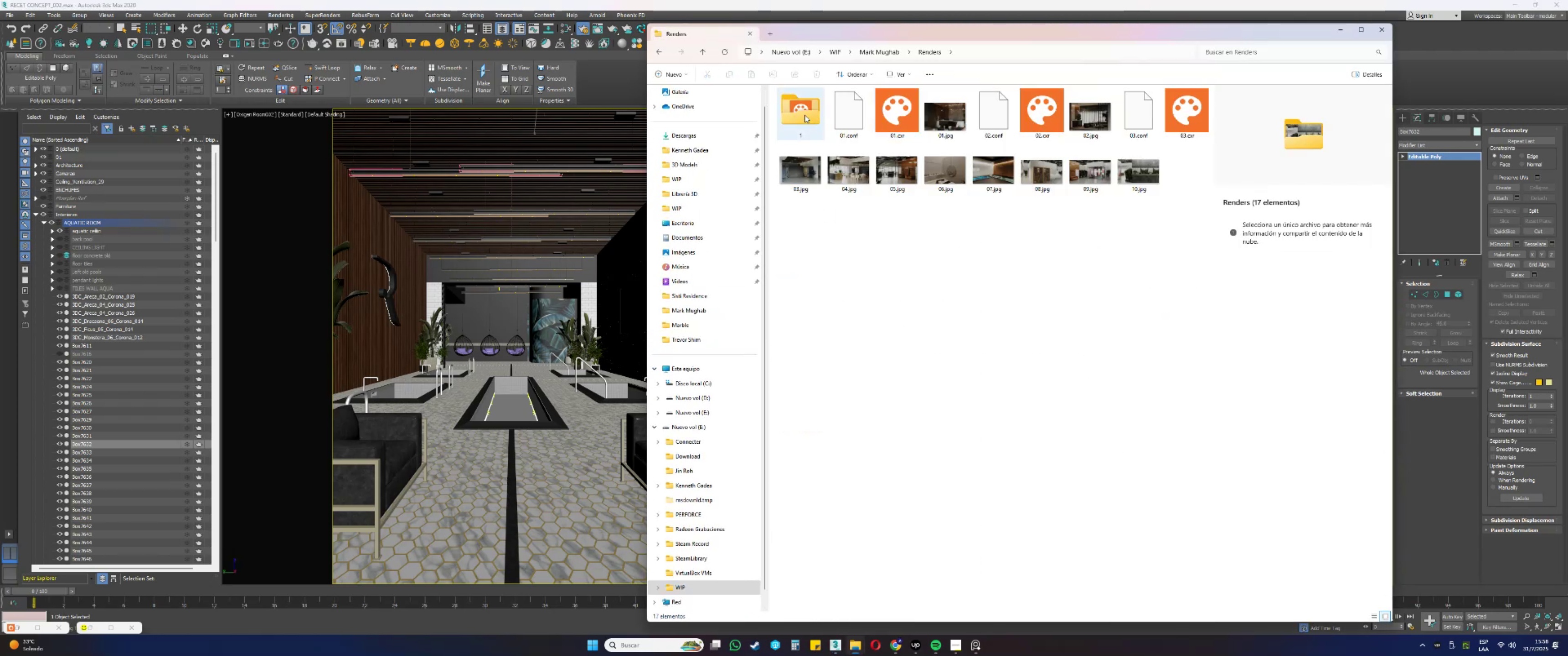 
double_click([805, 115])
 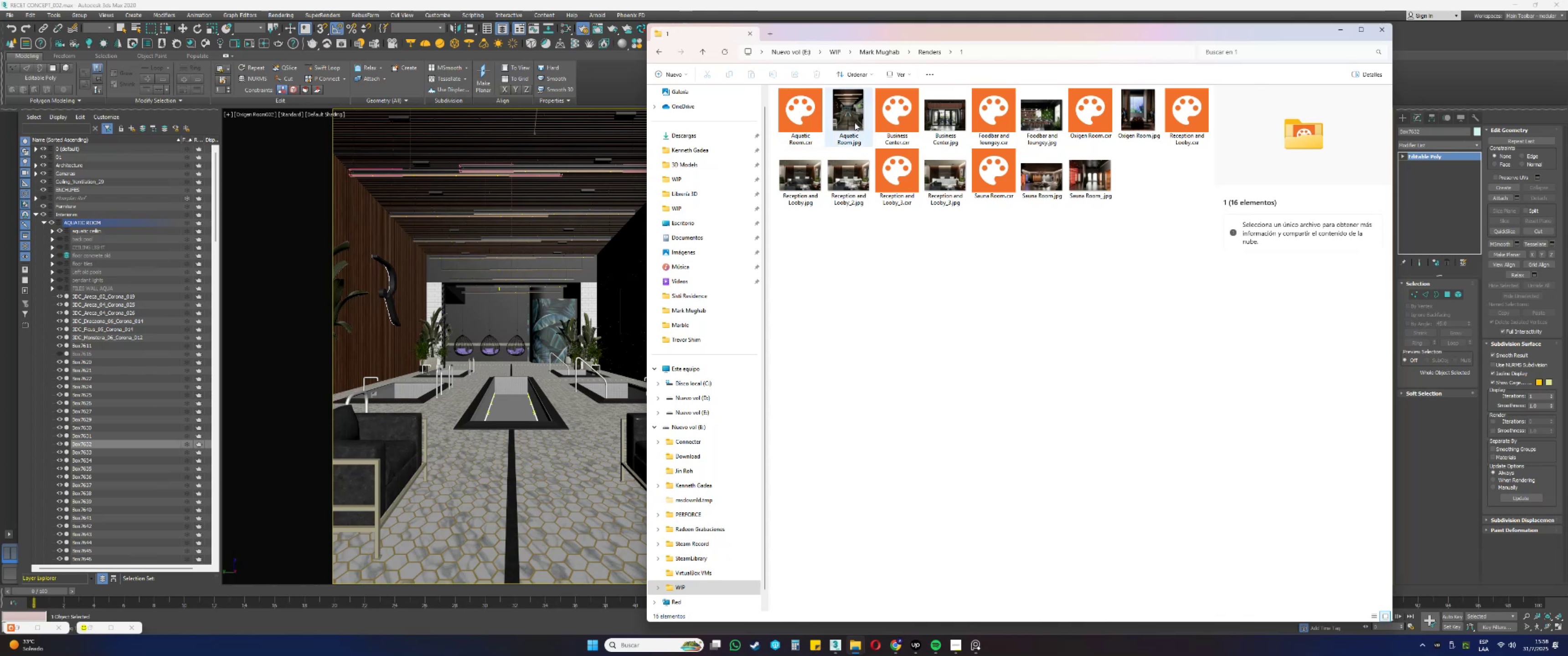 
double_click([855, 122])
 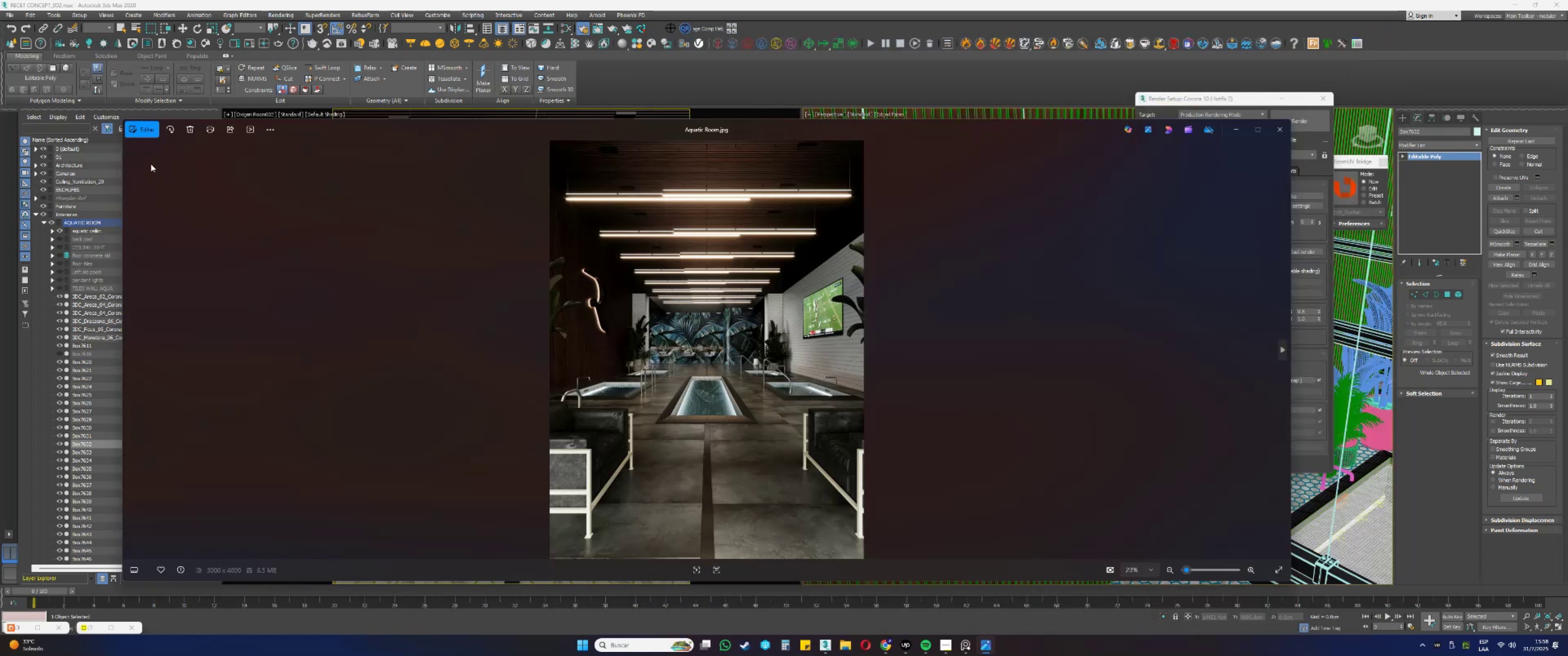 
left_click([123, 162])
 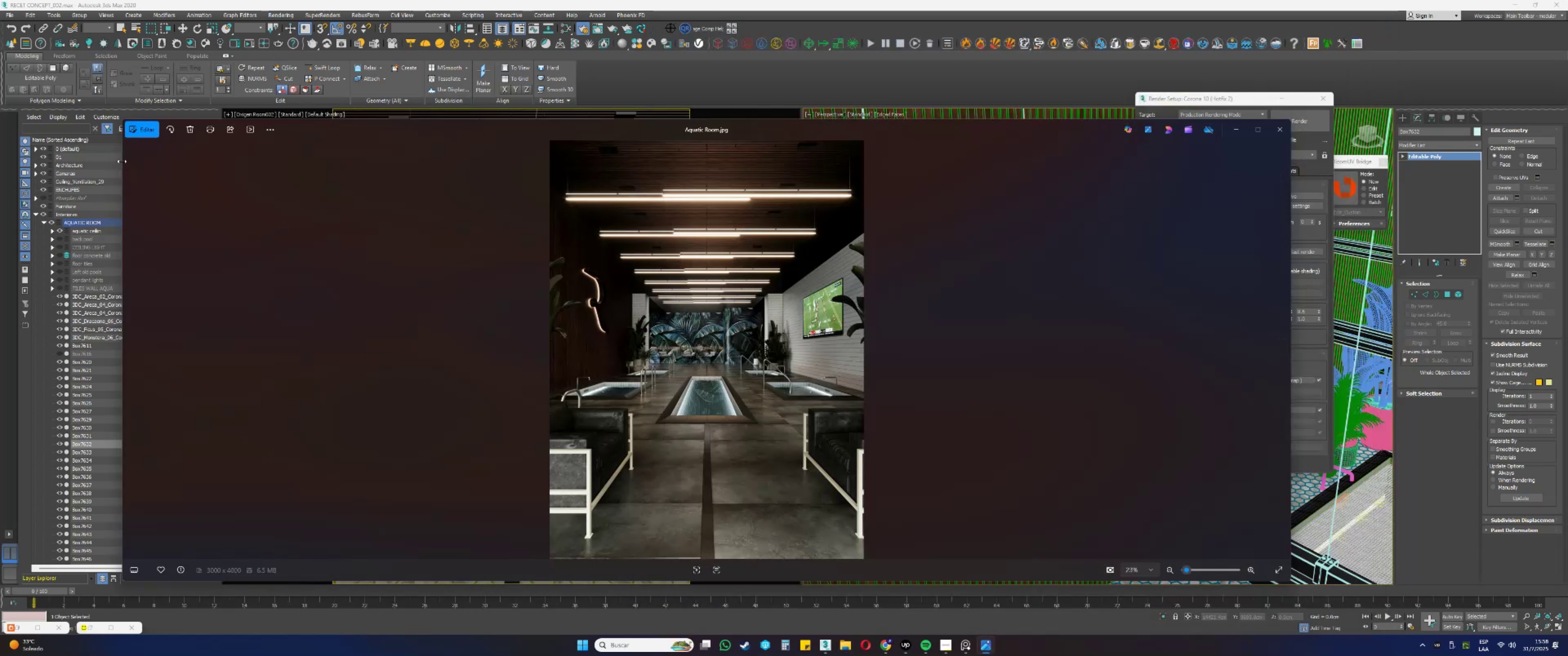 
left_click_drag(start_coordinate=[121, 161], to_coordinate=[778, 207])
 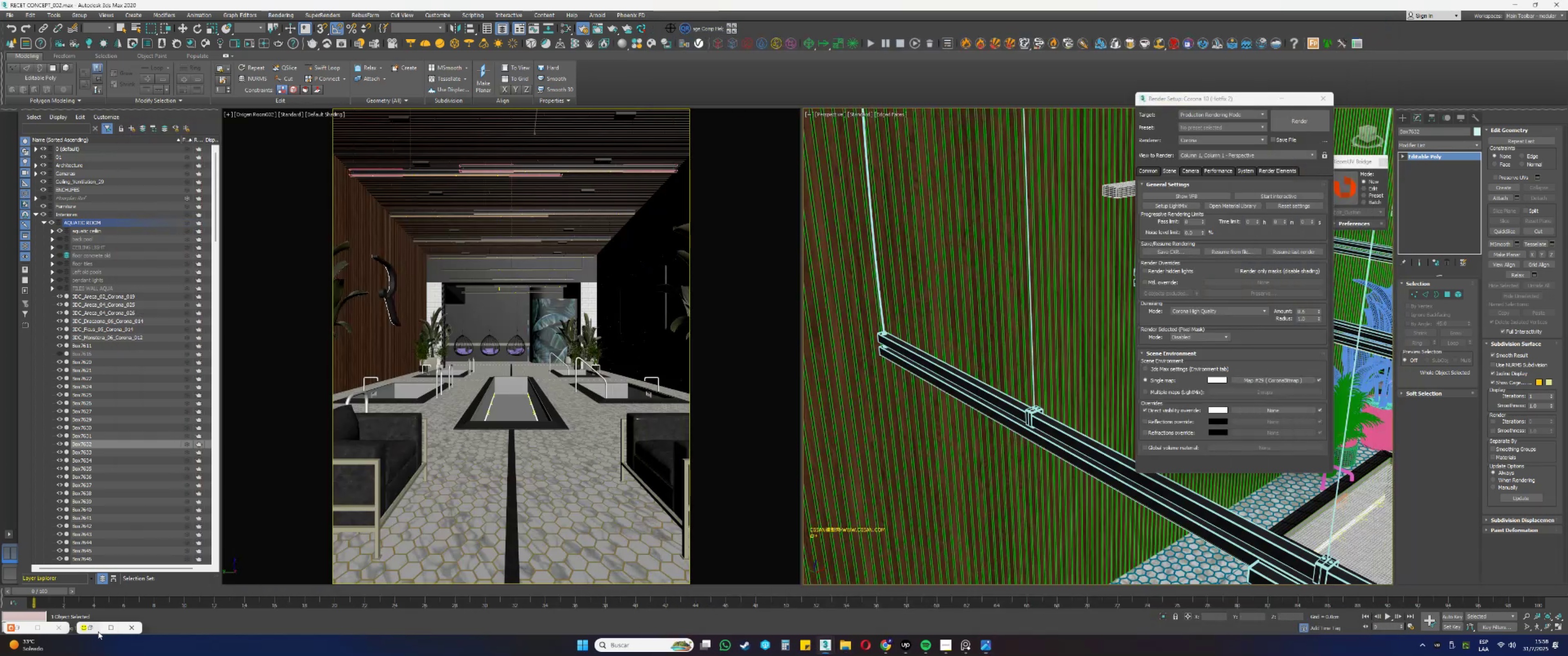 
left_click([92, 630])
 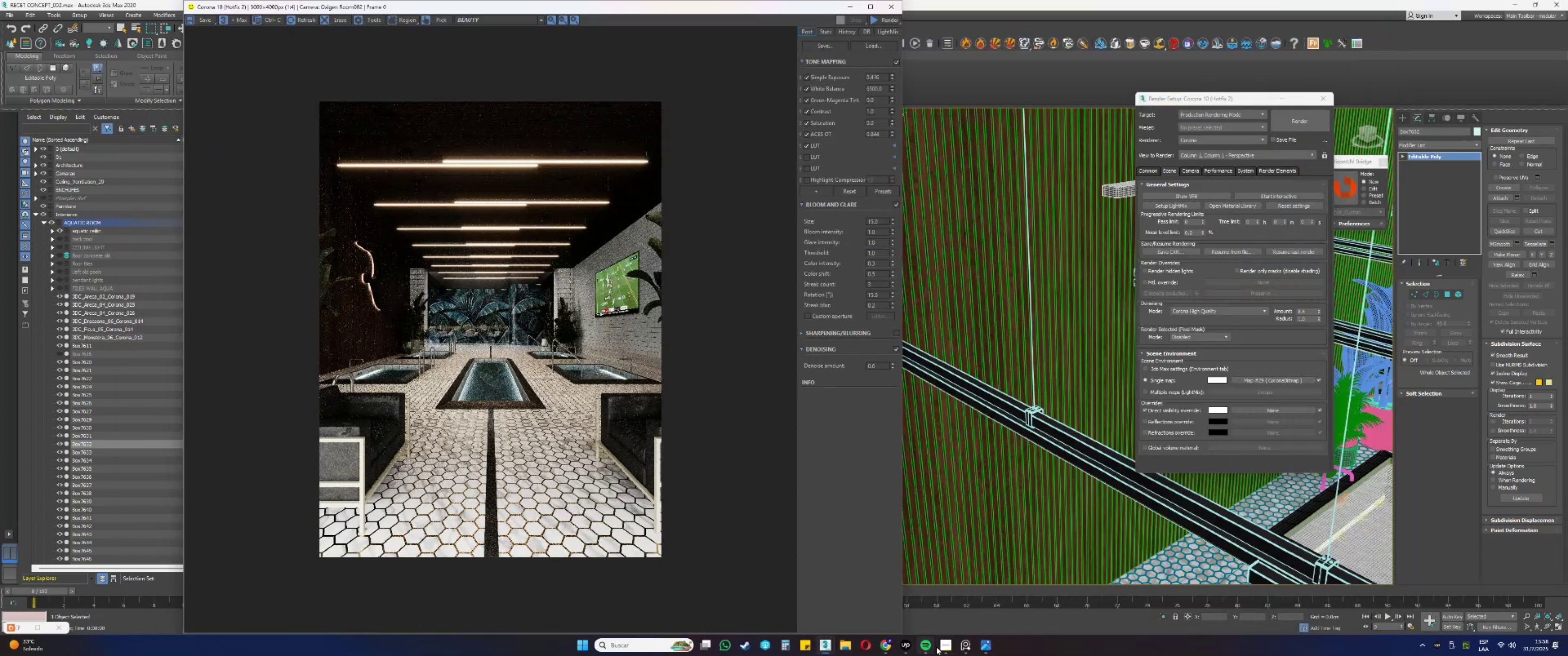 
left_click([987, 646])
 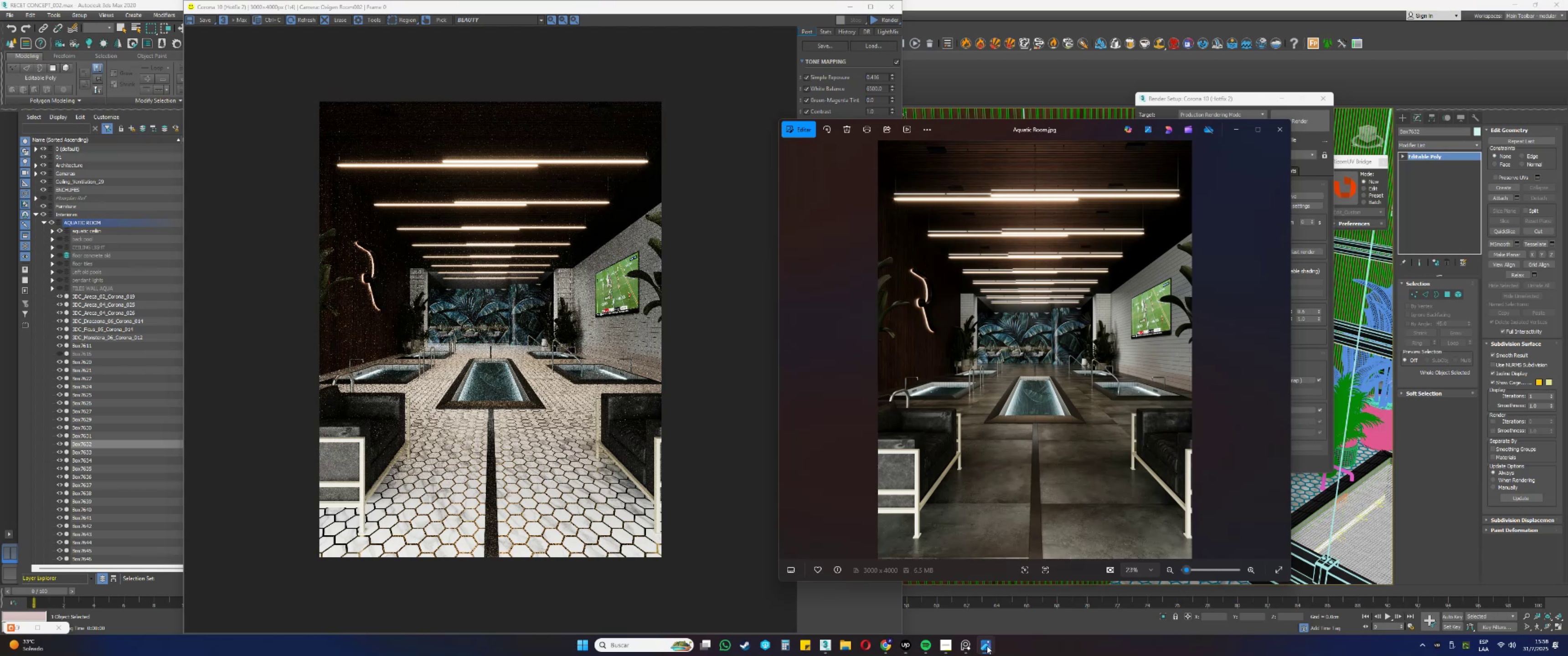 
wait(8.43)
 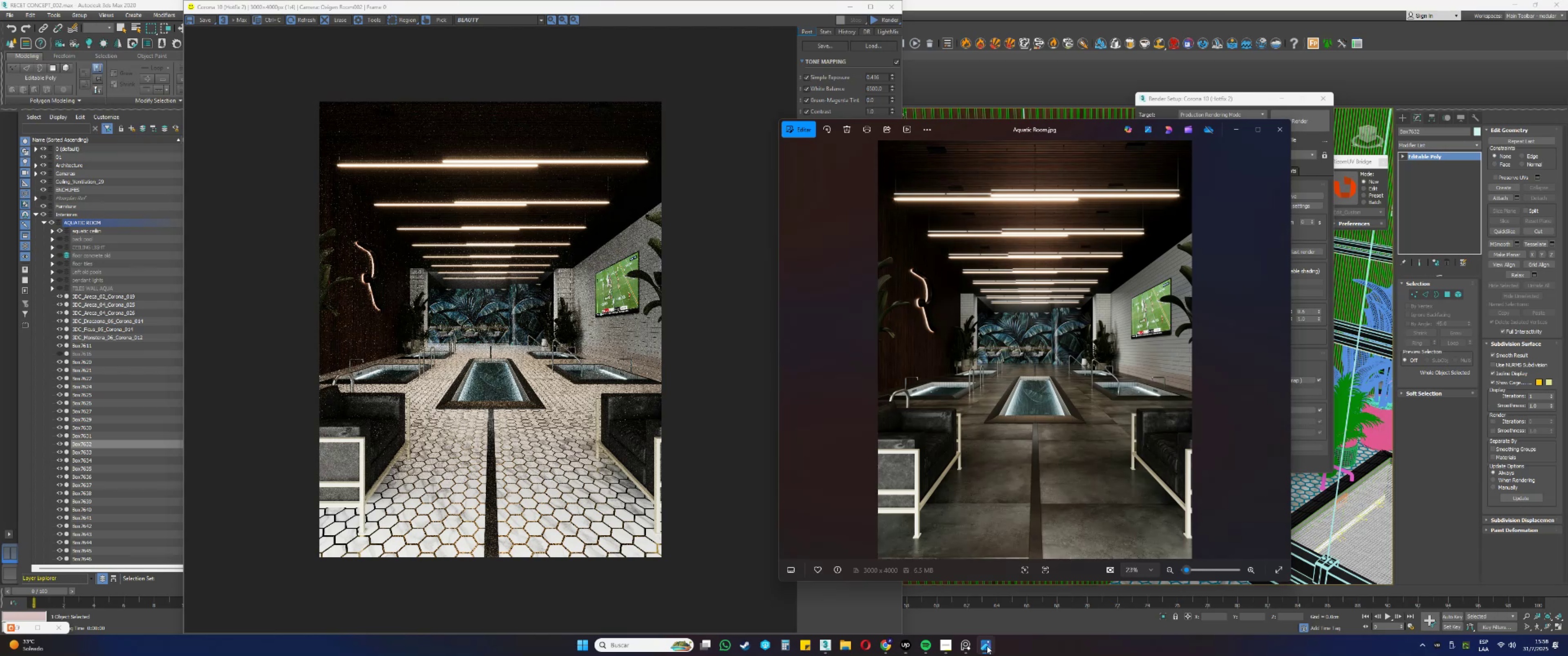 
left_click([1278, 129])
 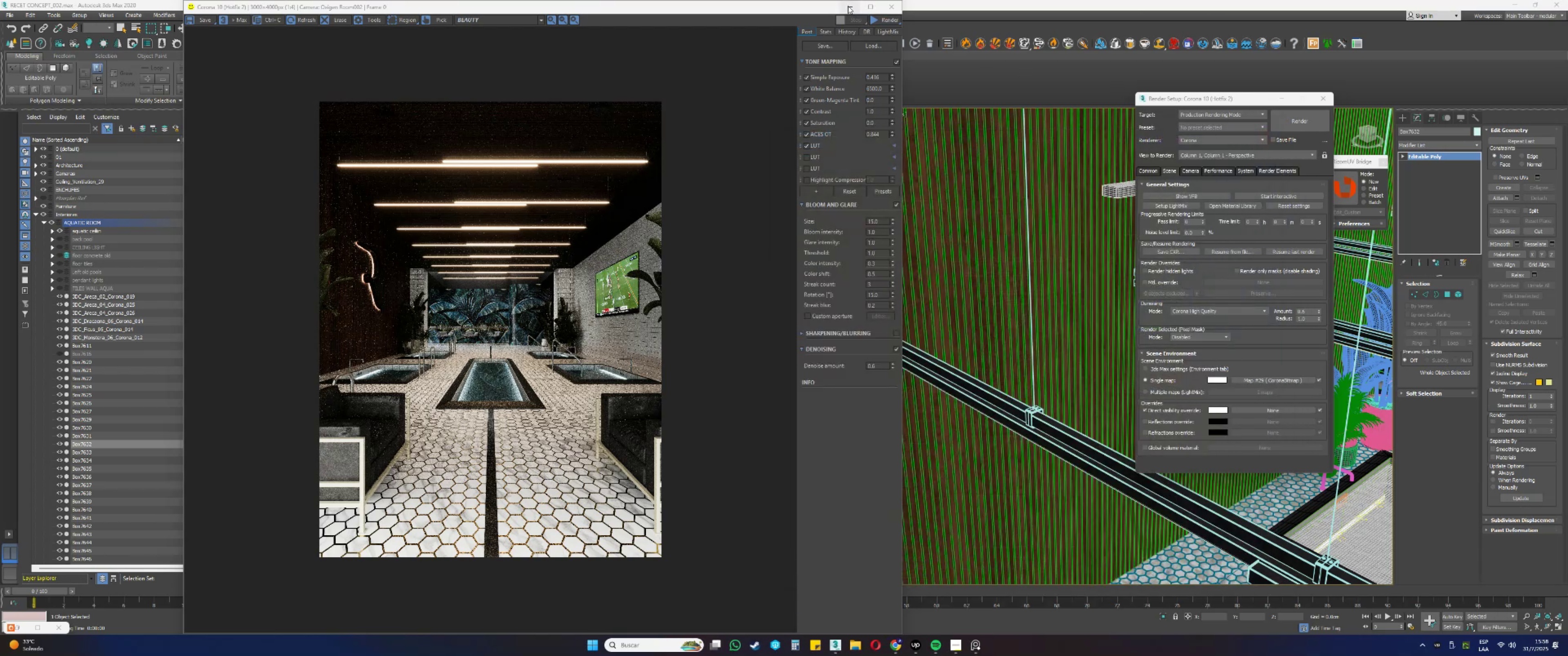 
left_click([847, 5])
 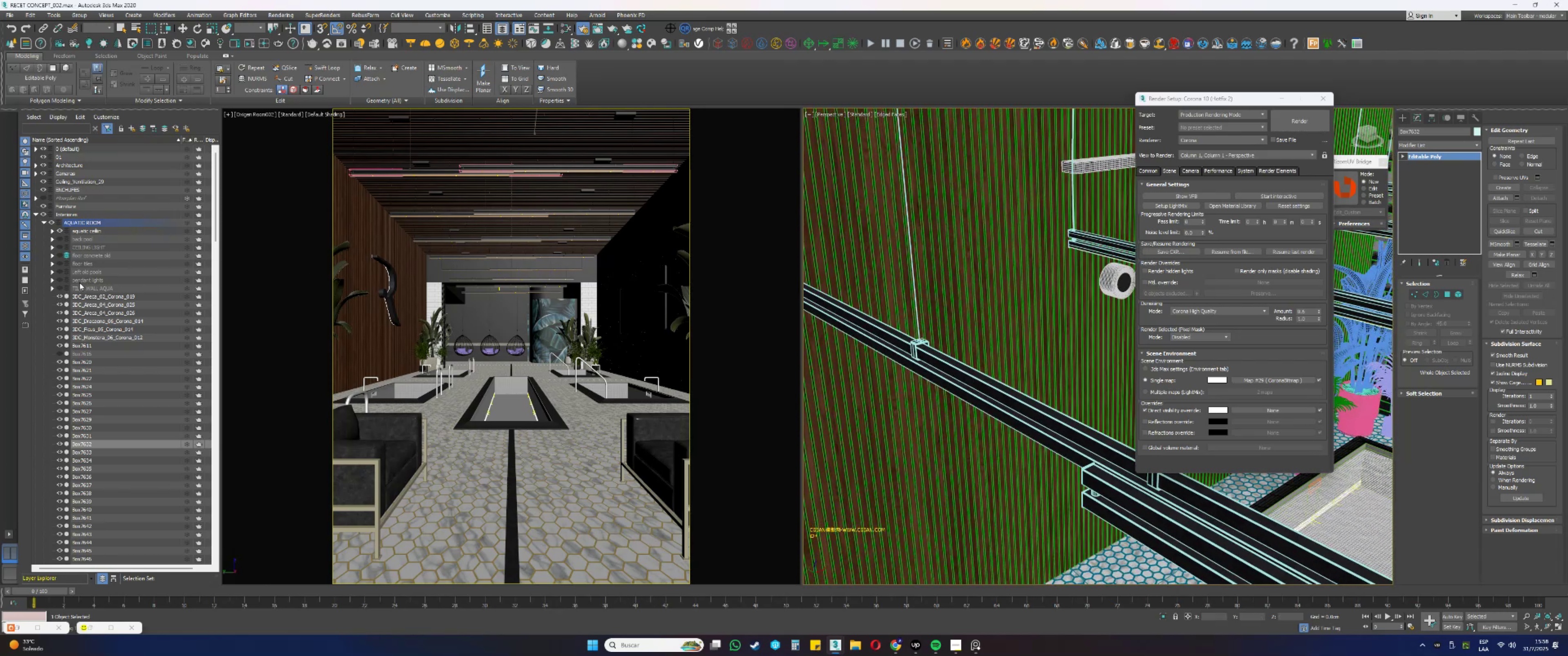 
wait(5.23)
 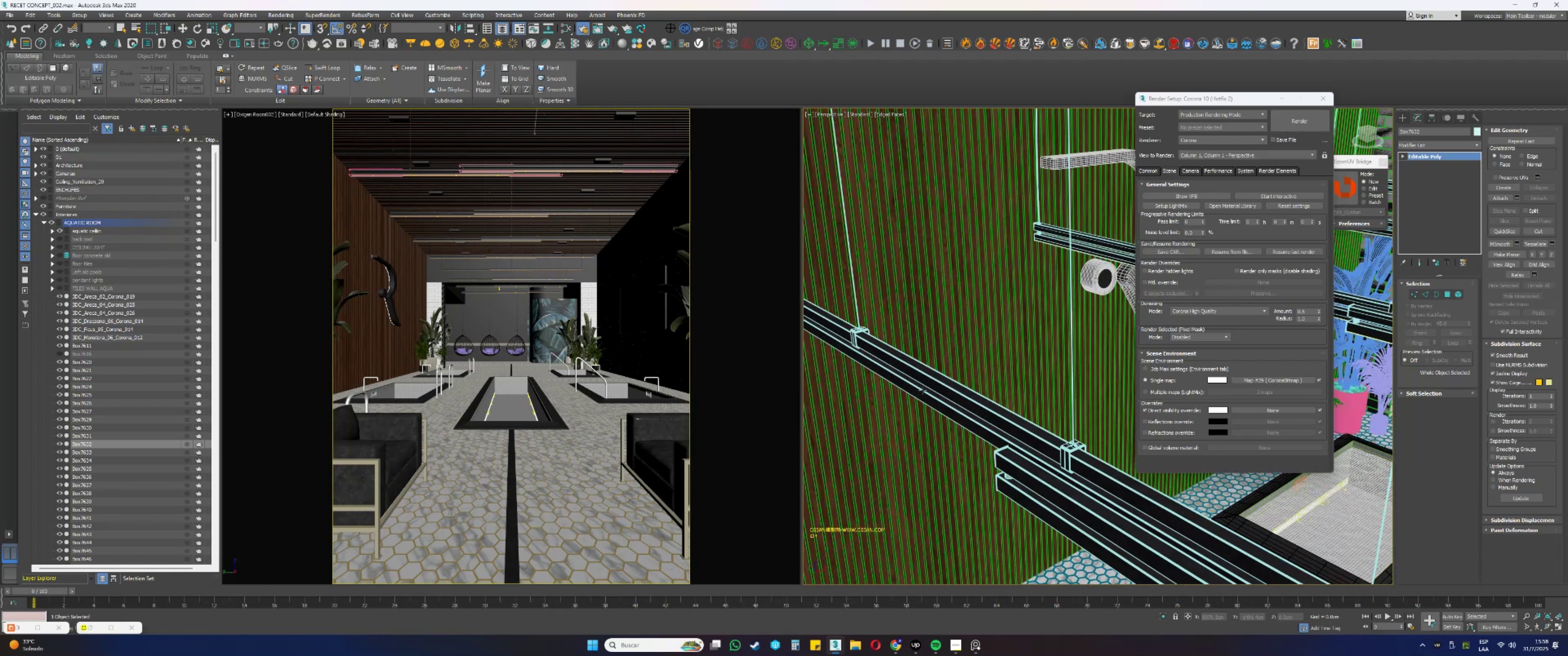 
left_click([60, 279])
 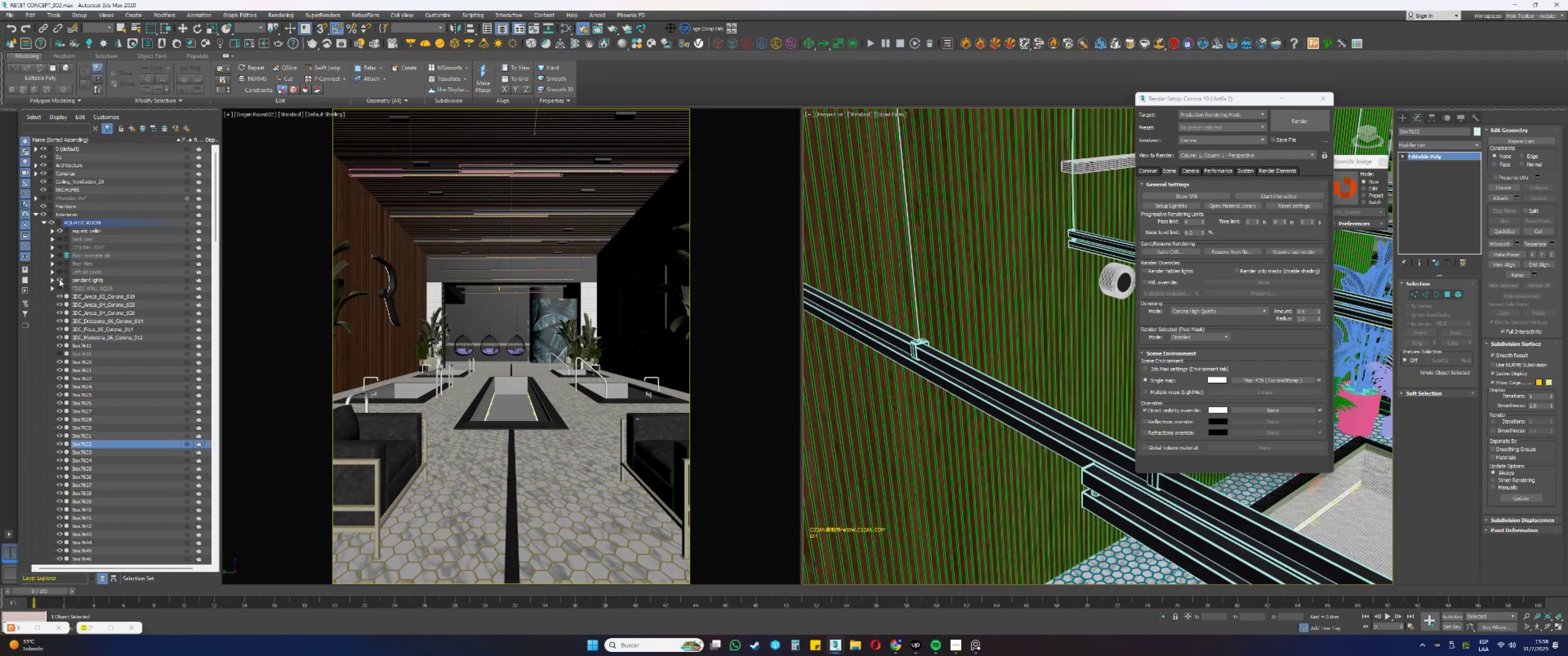 
left_click([51, 280])
 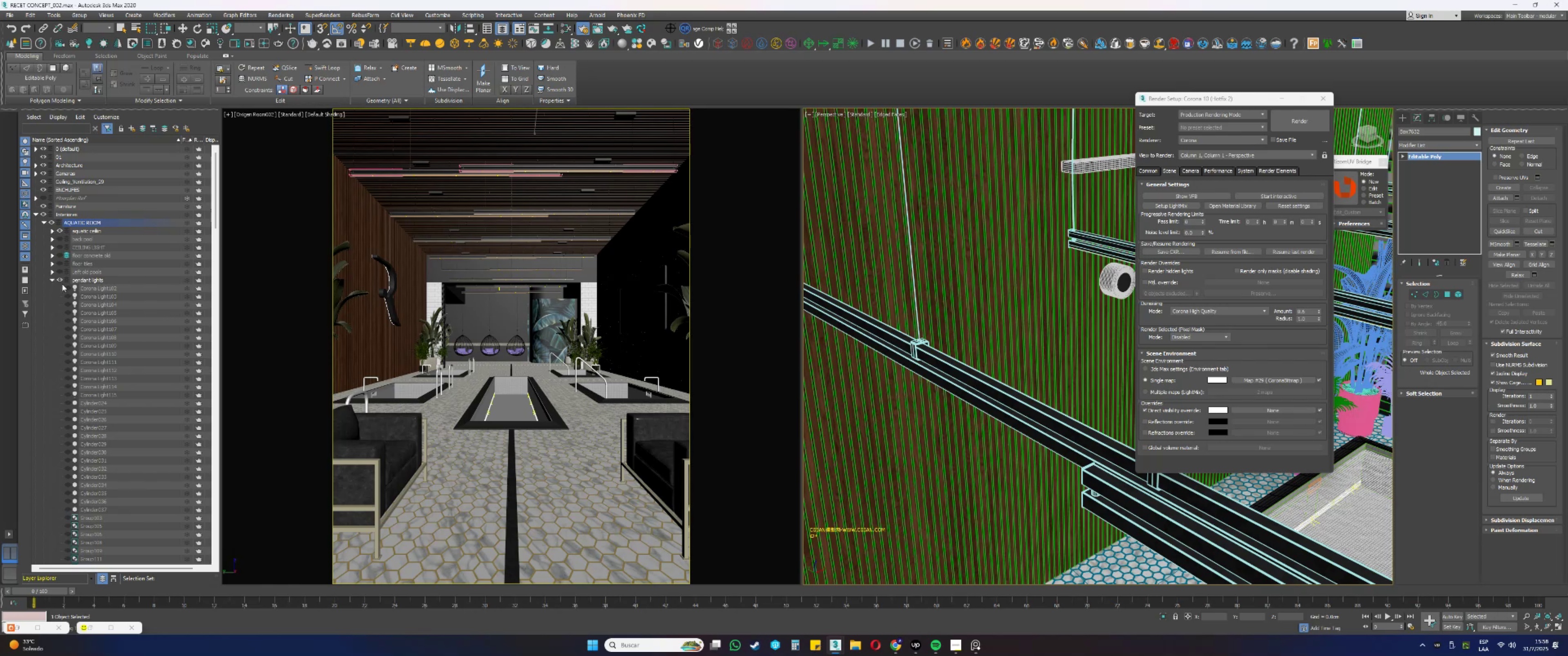 
double_click([59, 280])
 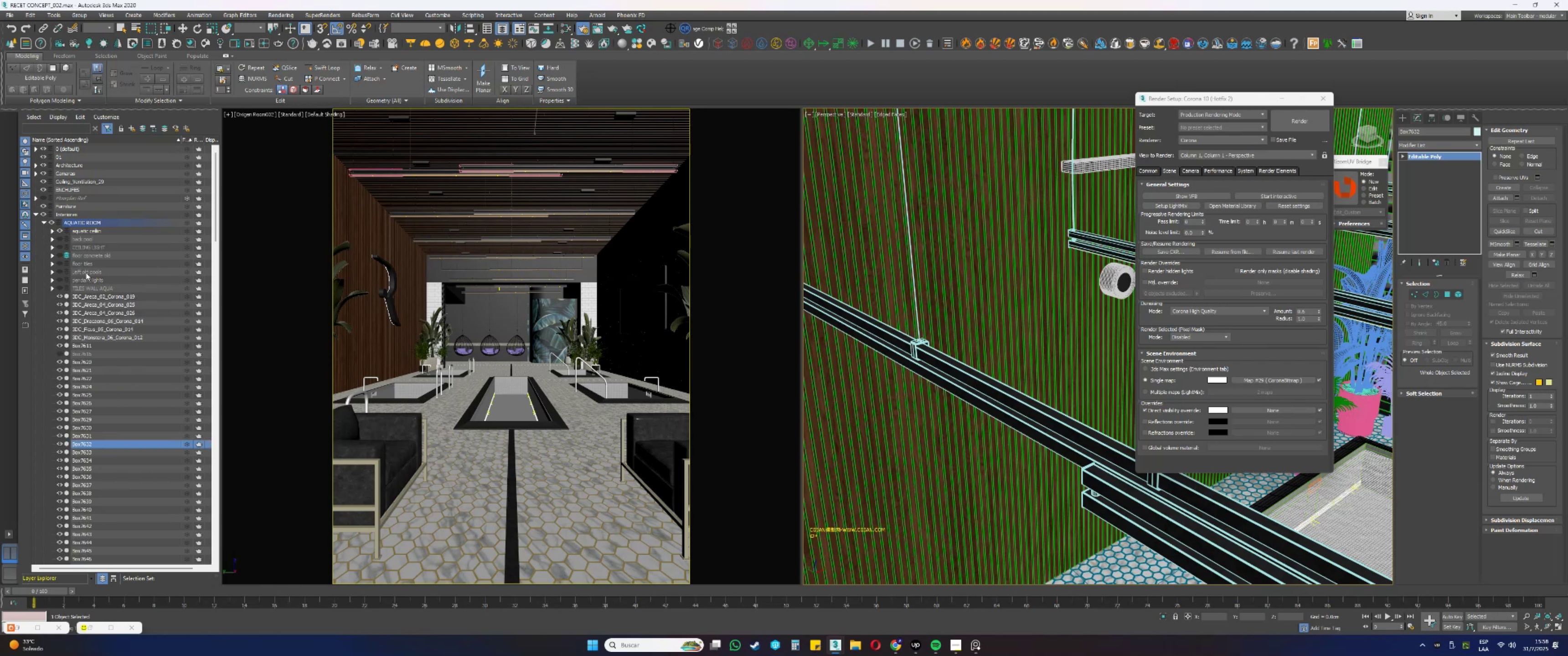 
wait(5.7)
 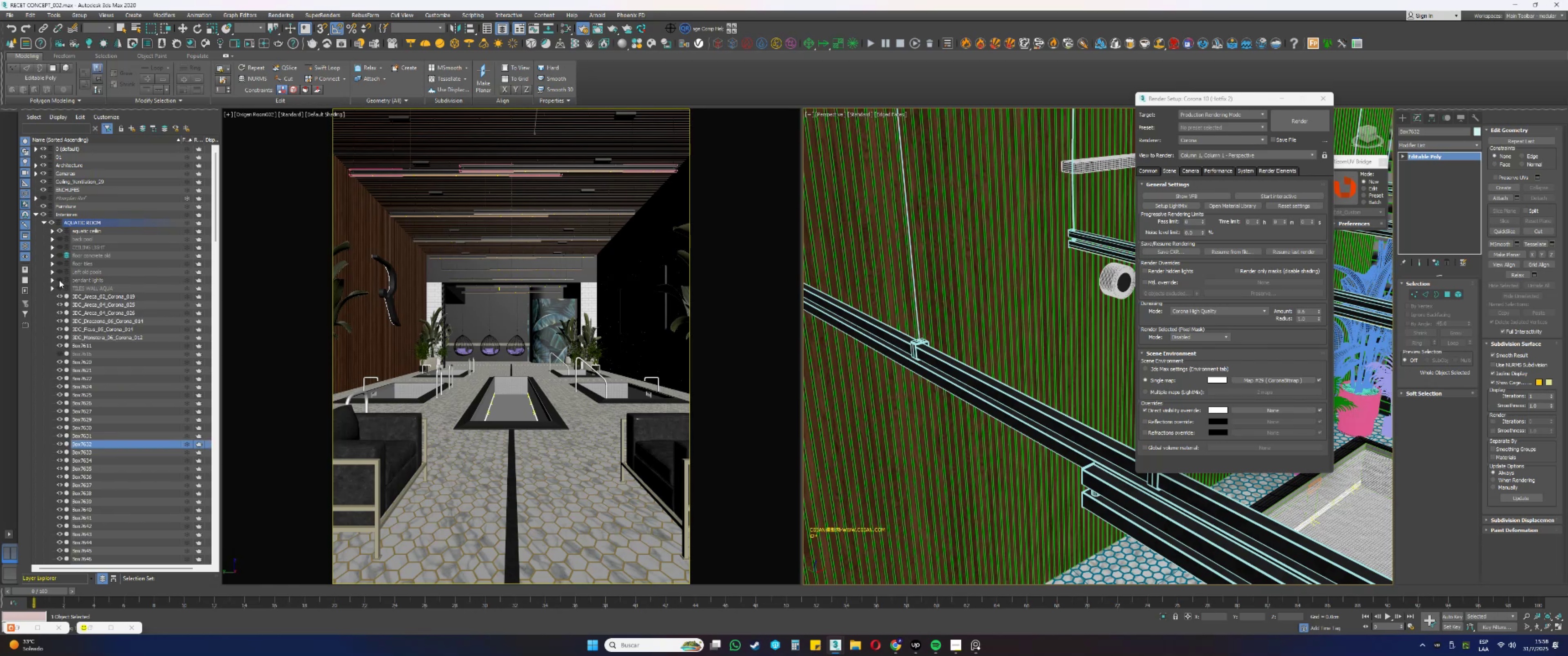 
left_click([59, 249])
 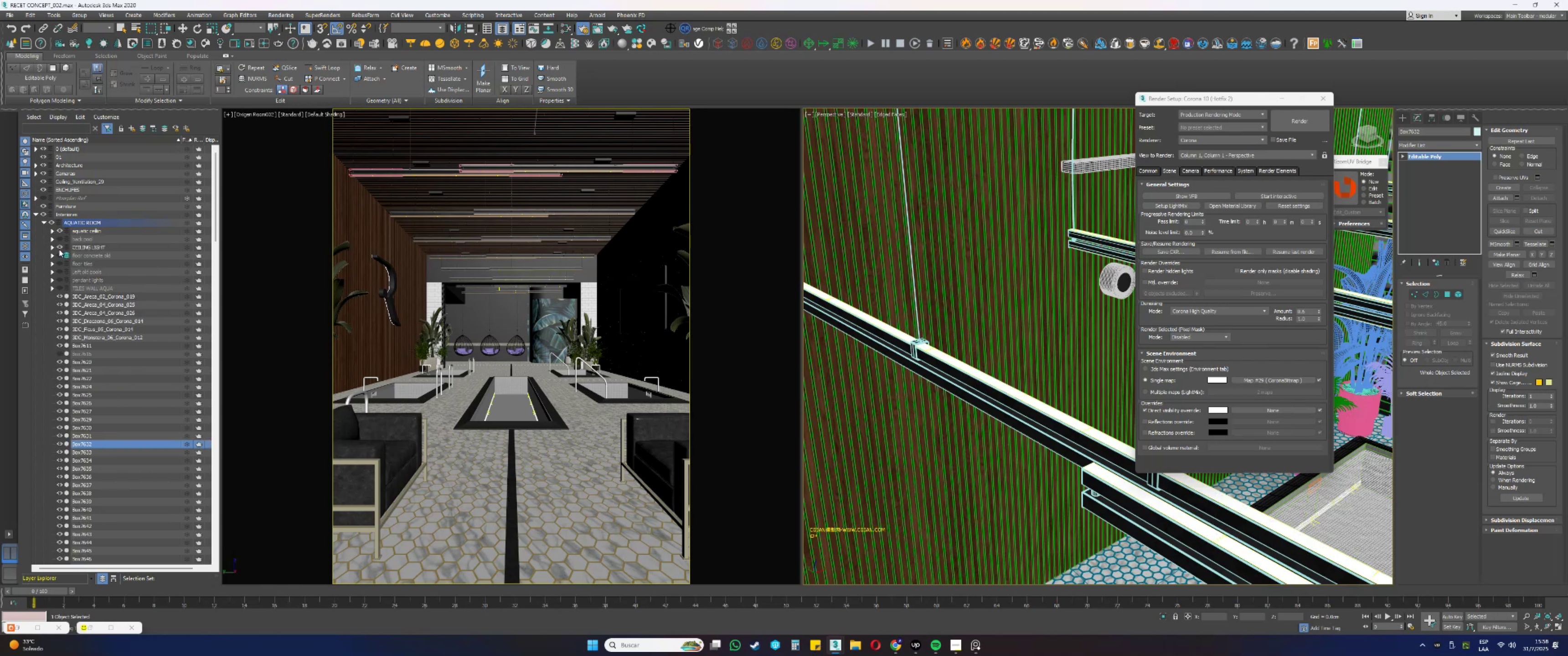 
double_click([59, 249])
 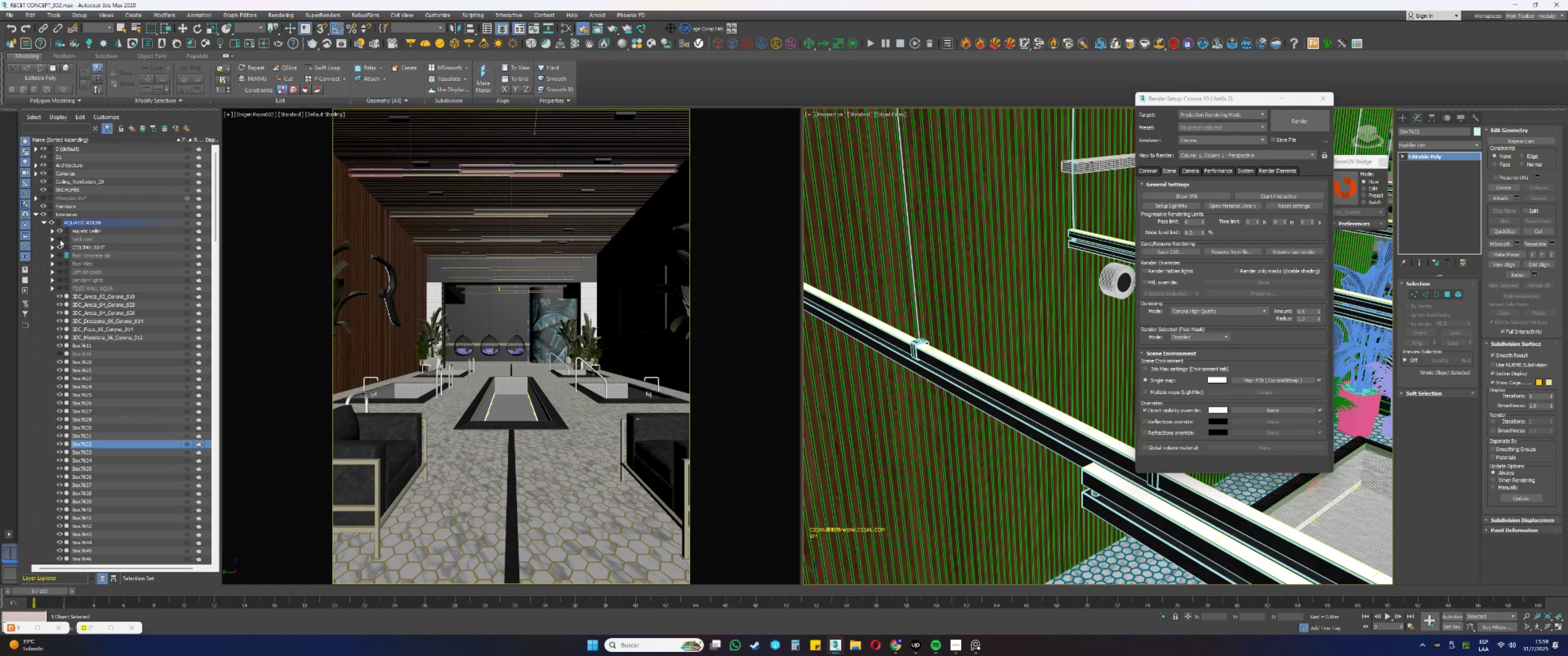 
right_click([433, 274])
 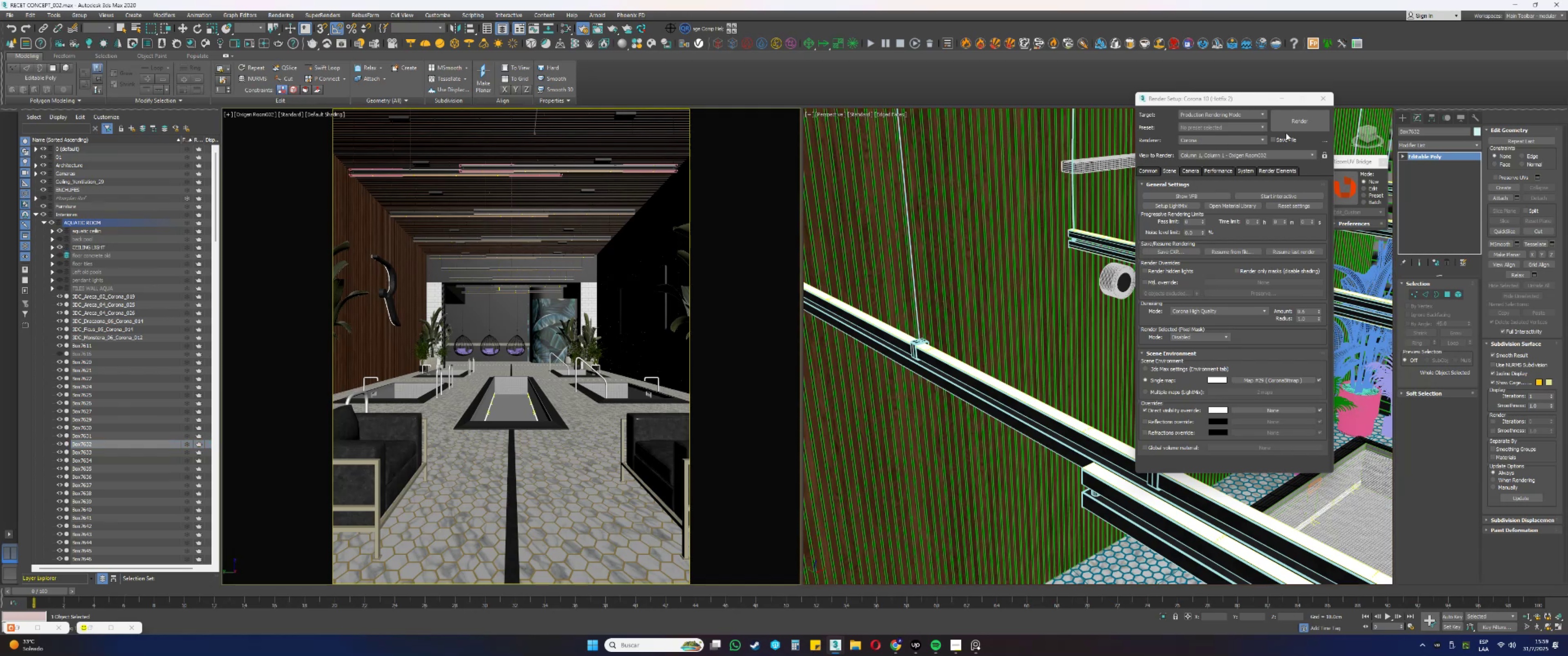 
left_click([1294, 127])
 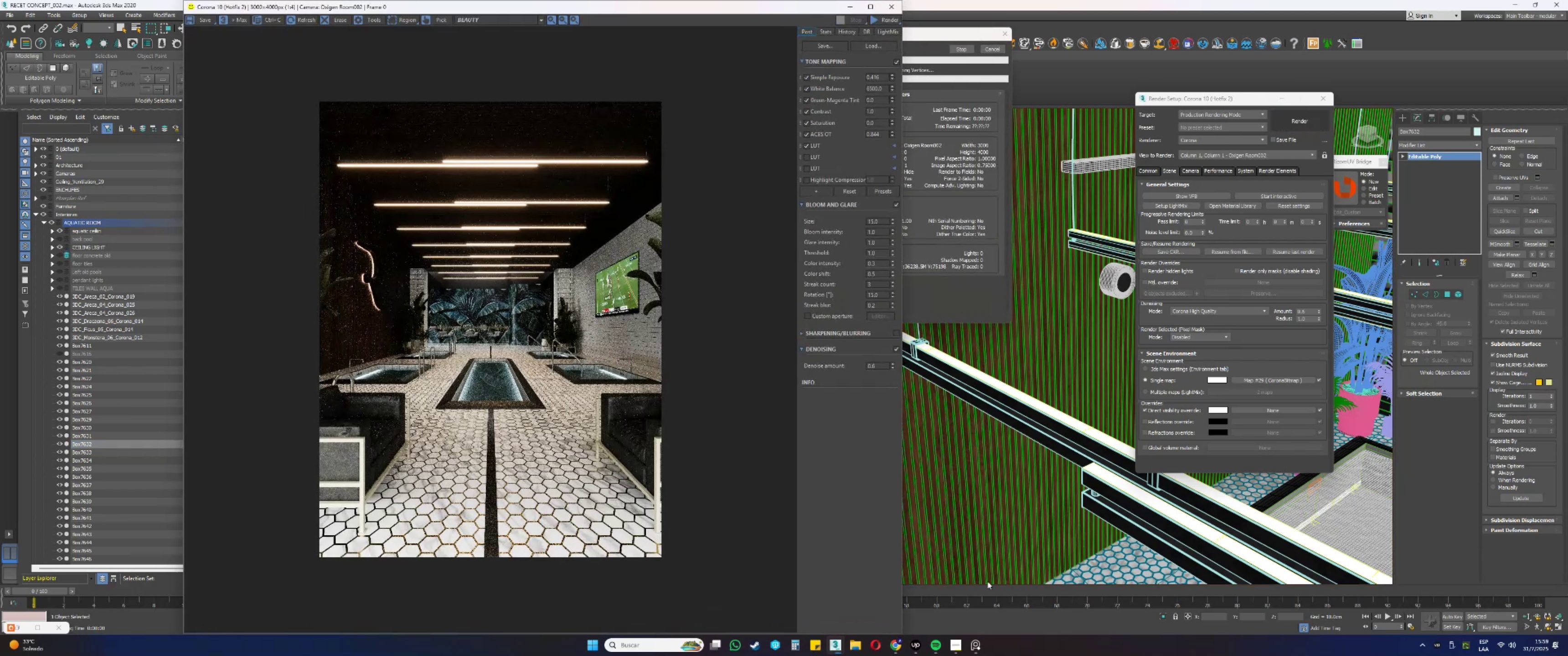 
left_click([920, 644])
 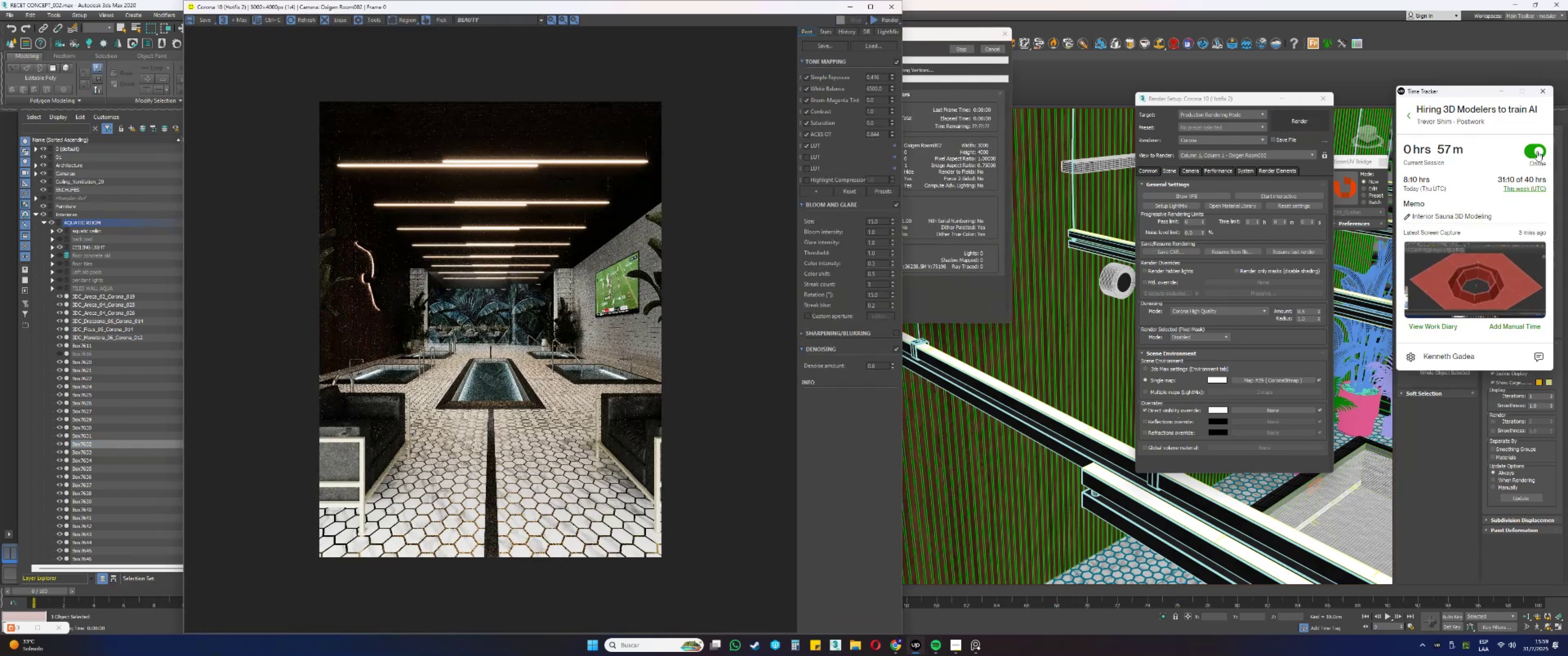 
left_click([1537, 151])
 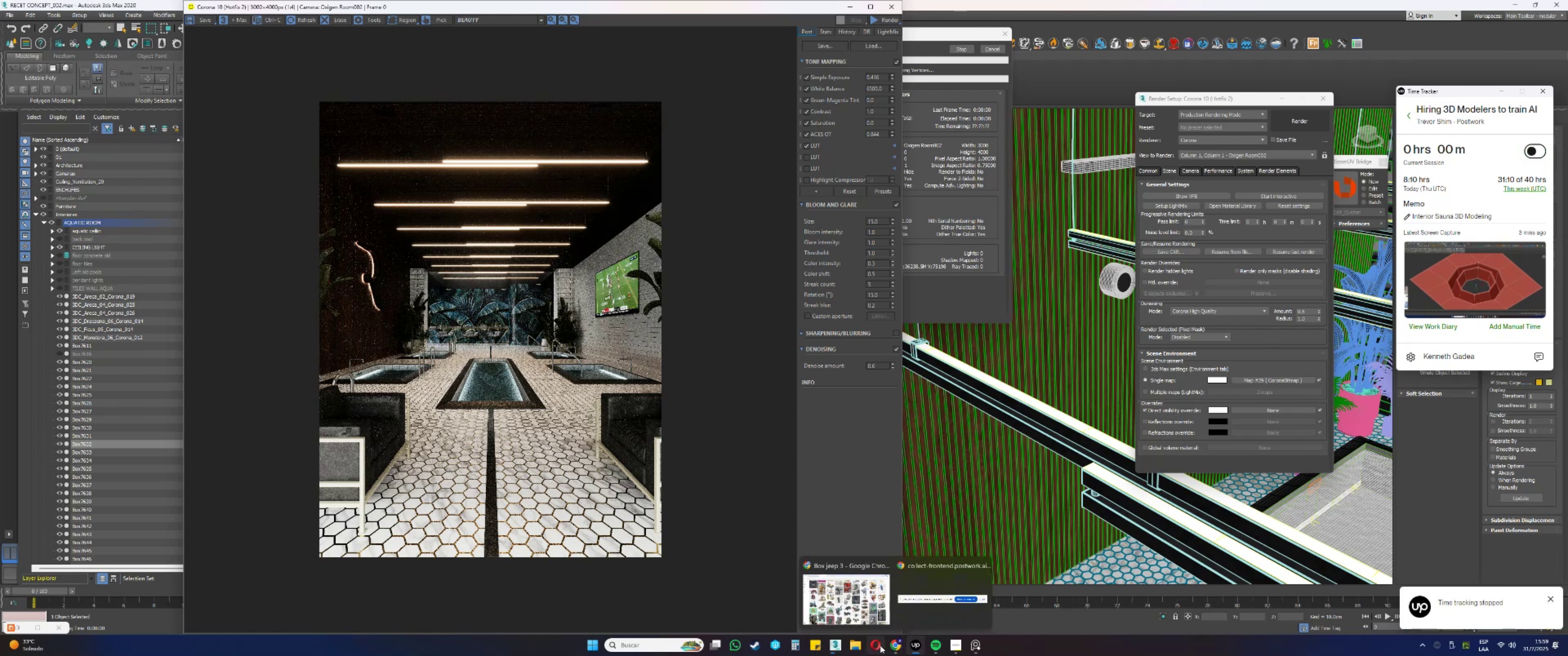 